 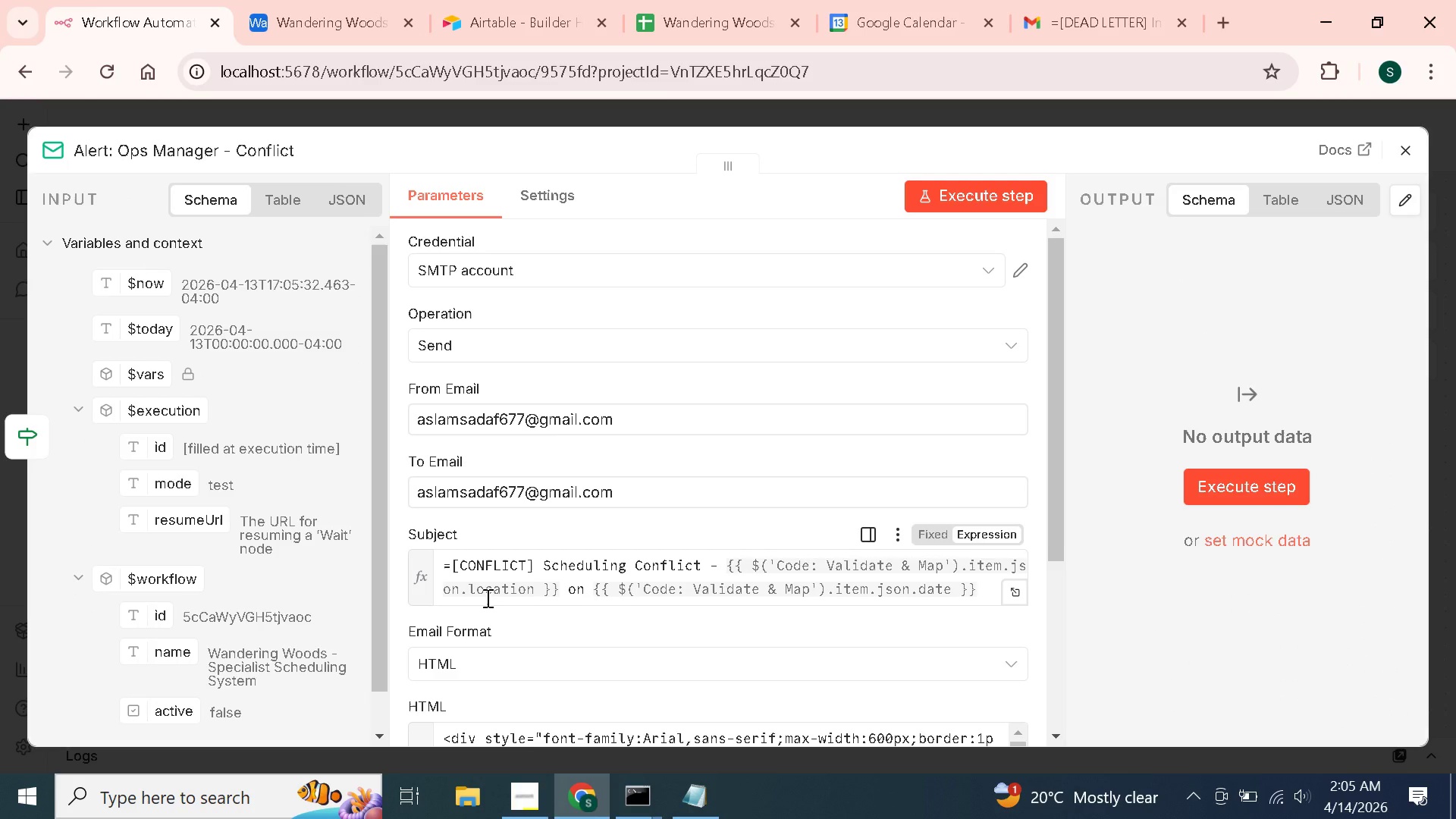 
left_click([1008, 686])
 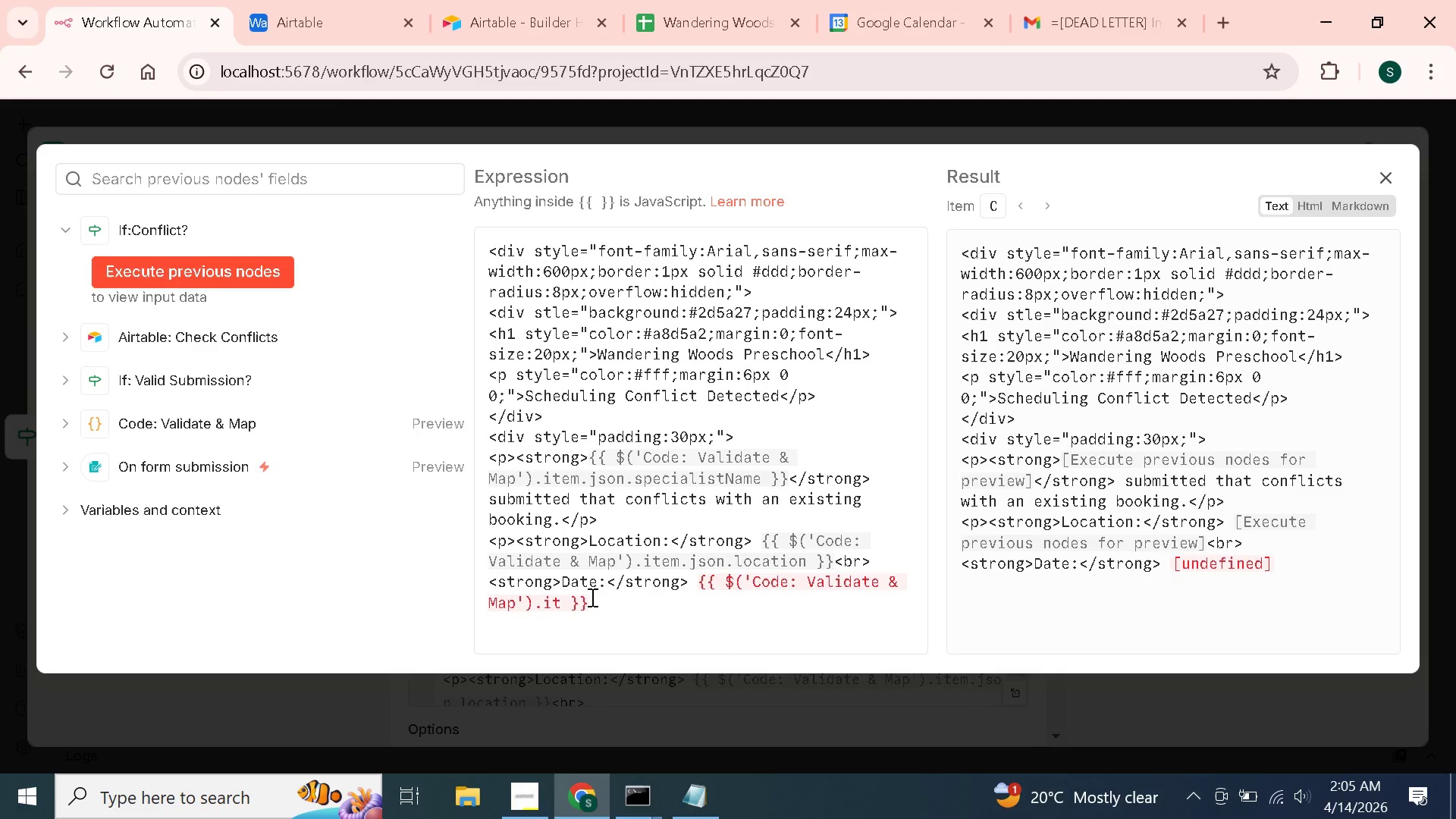 
left_click([560, 597])
 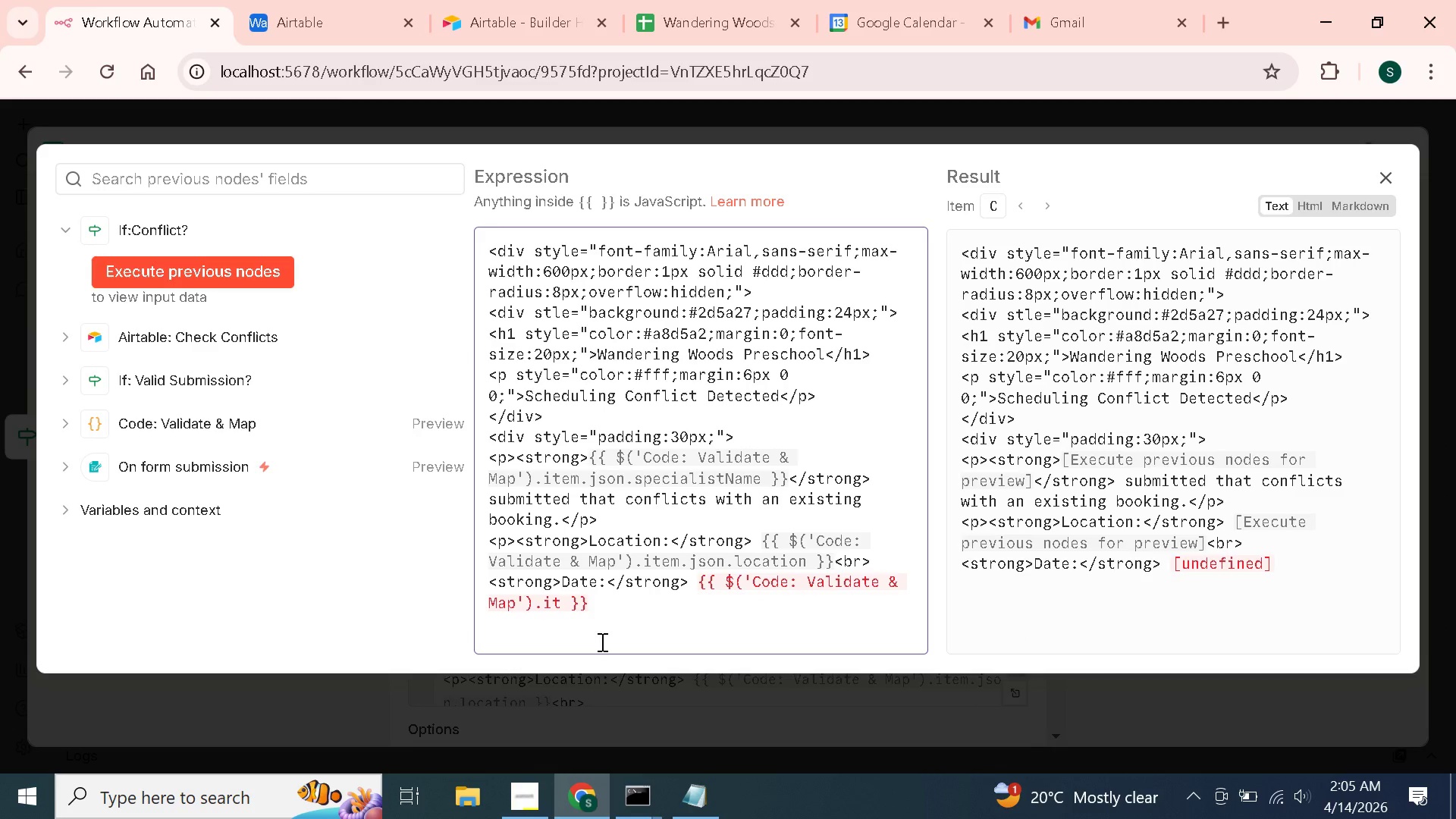 
type(em.json)
 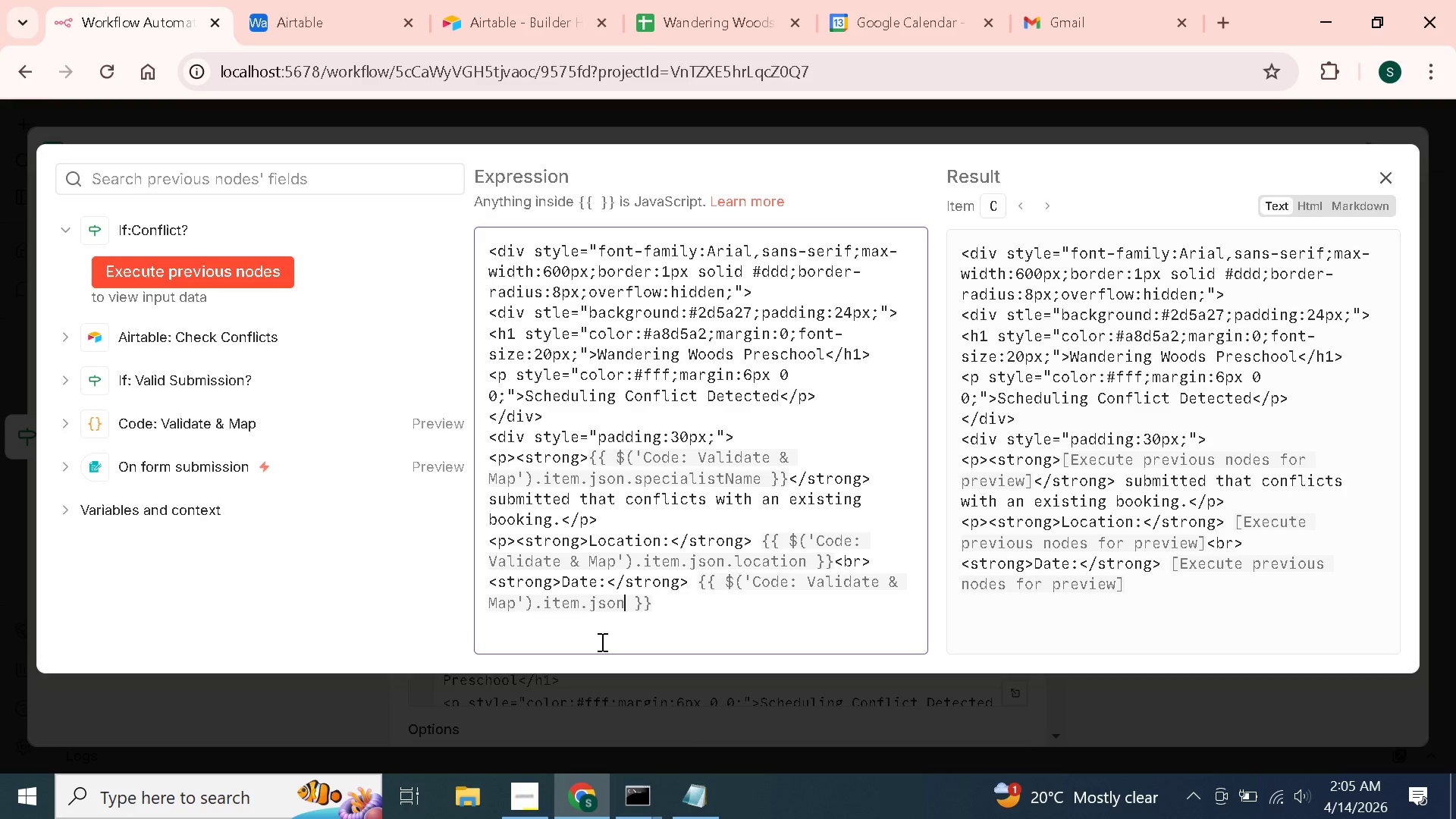 
wait(17.55)
 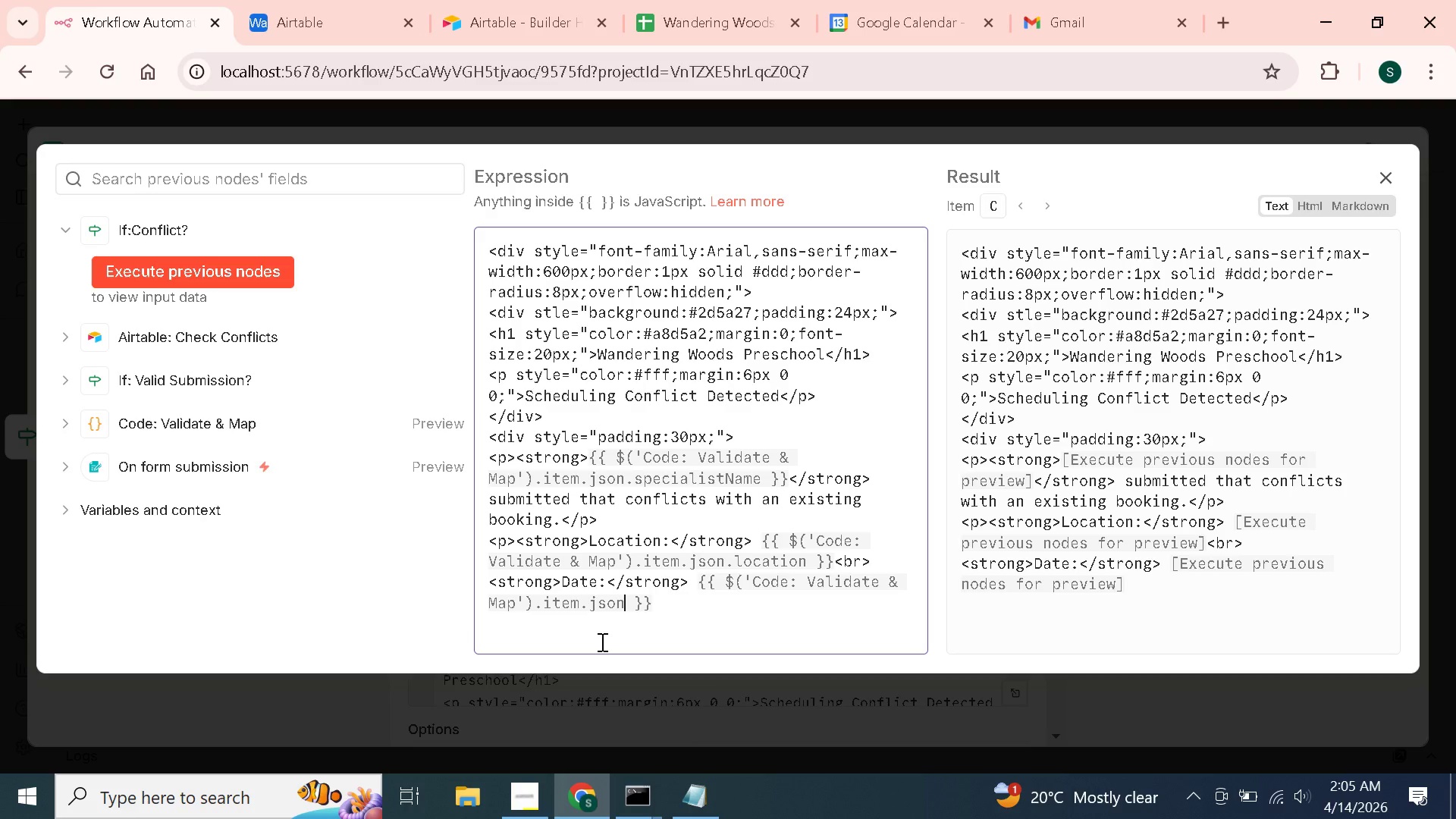 
type(.date)
 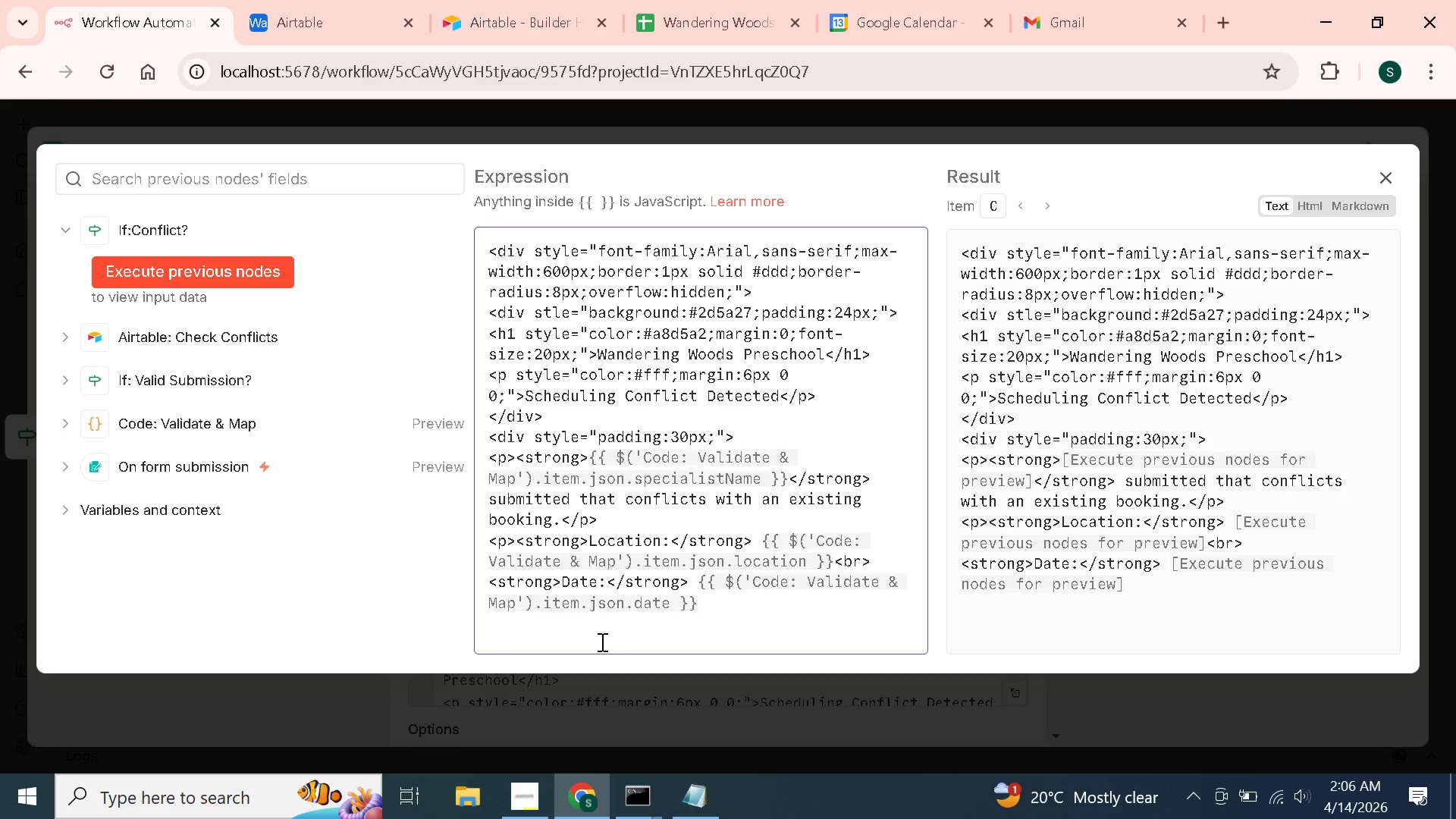 
key(ArrowRight)
 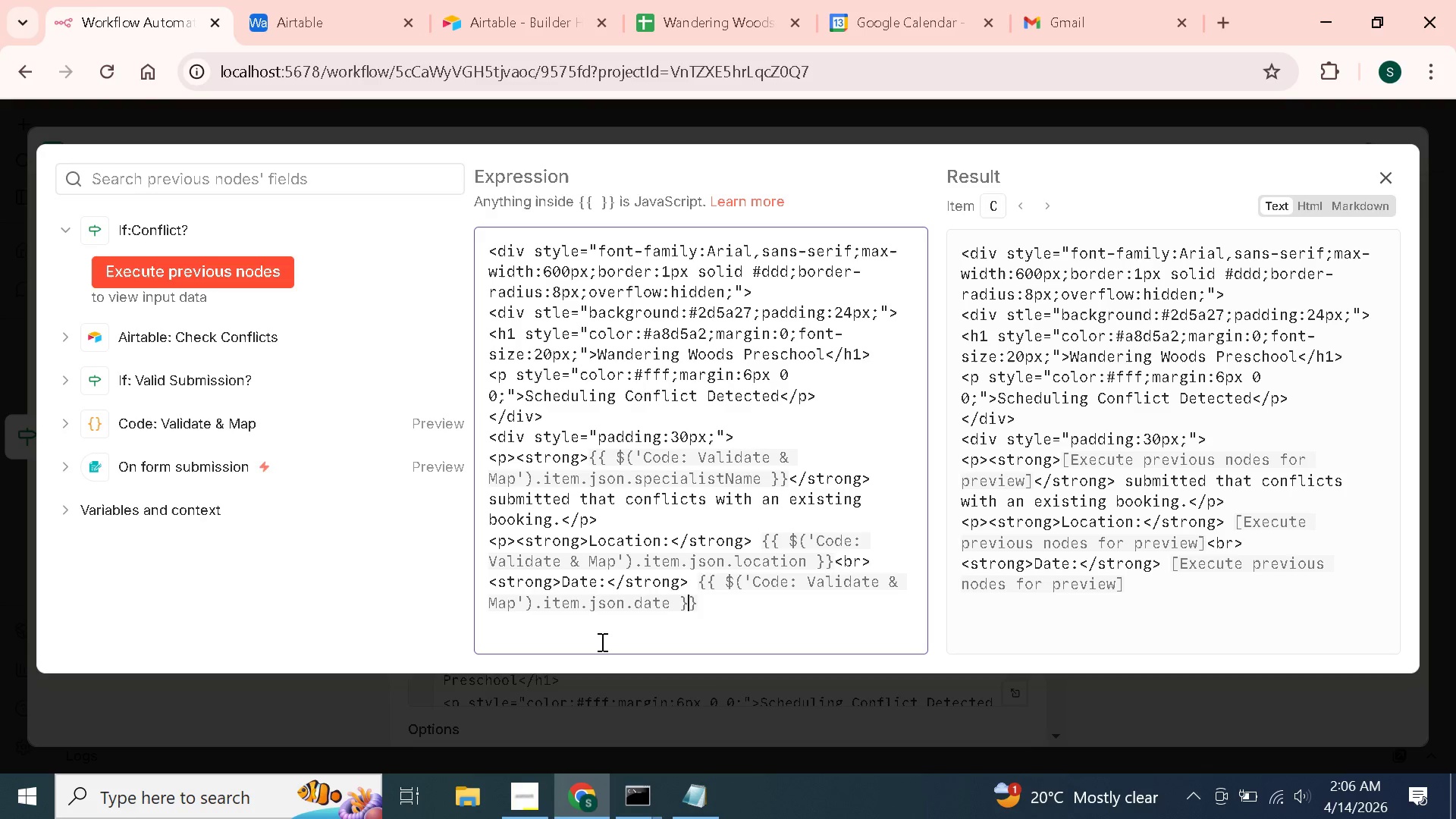 
key(ArrowRight)
 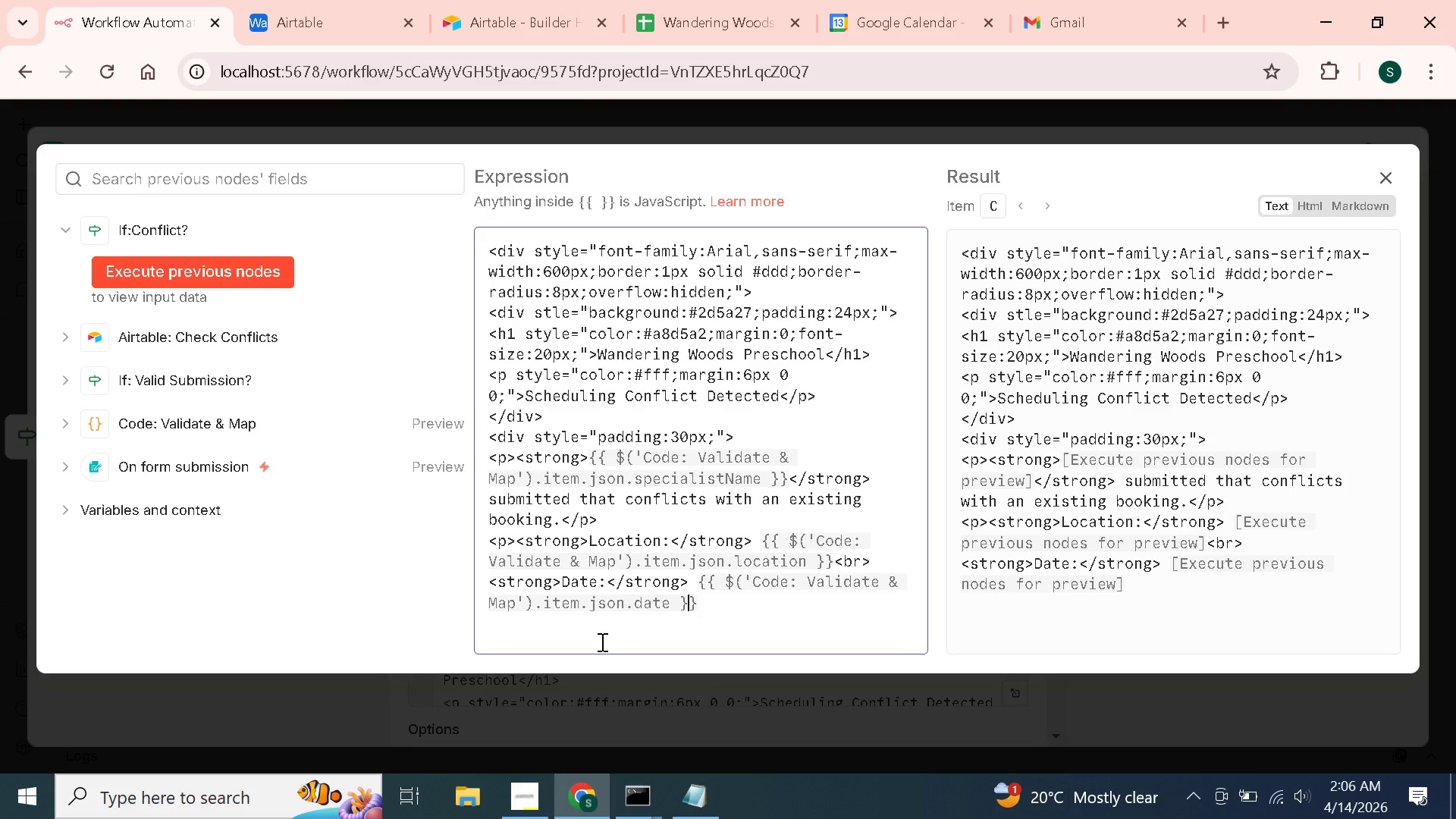 
key(ArrowRight)
 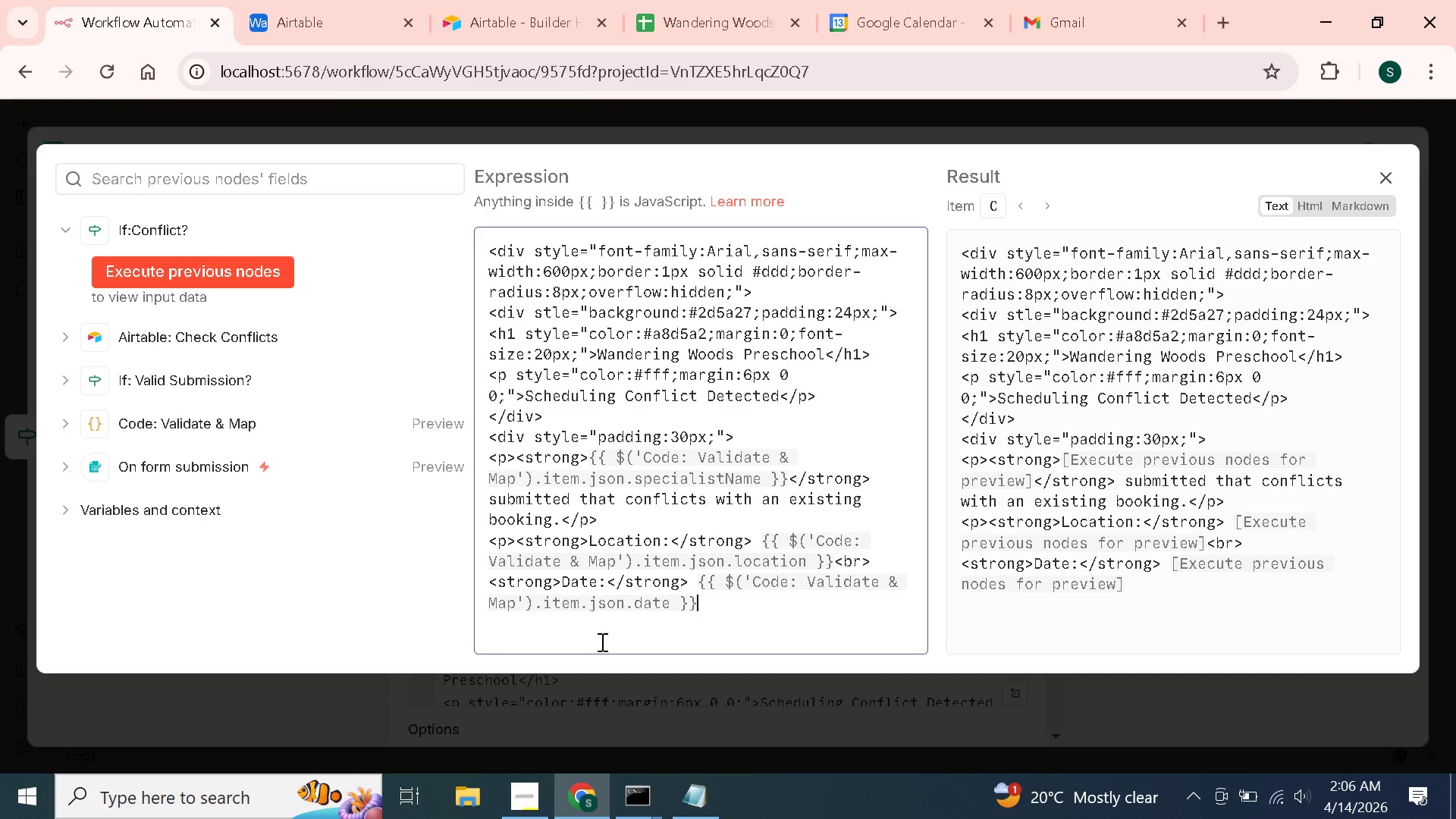 
key(Shift+Comma)
 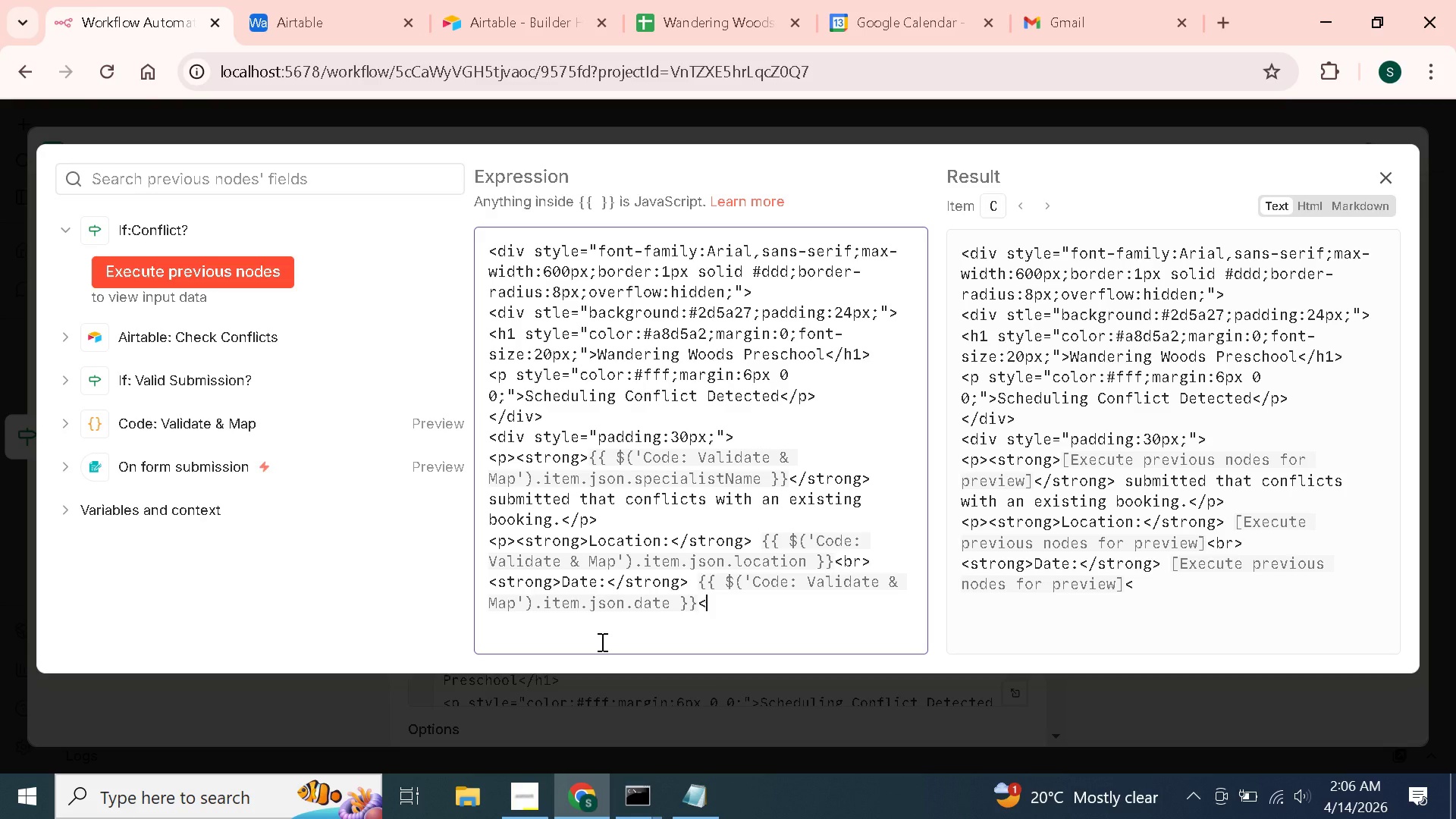 
type(br>)
 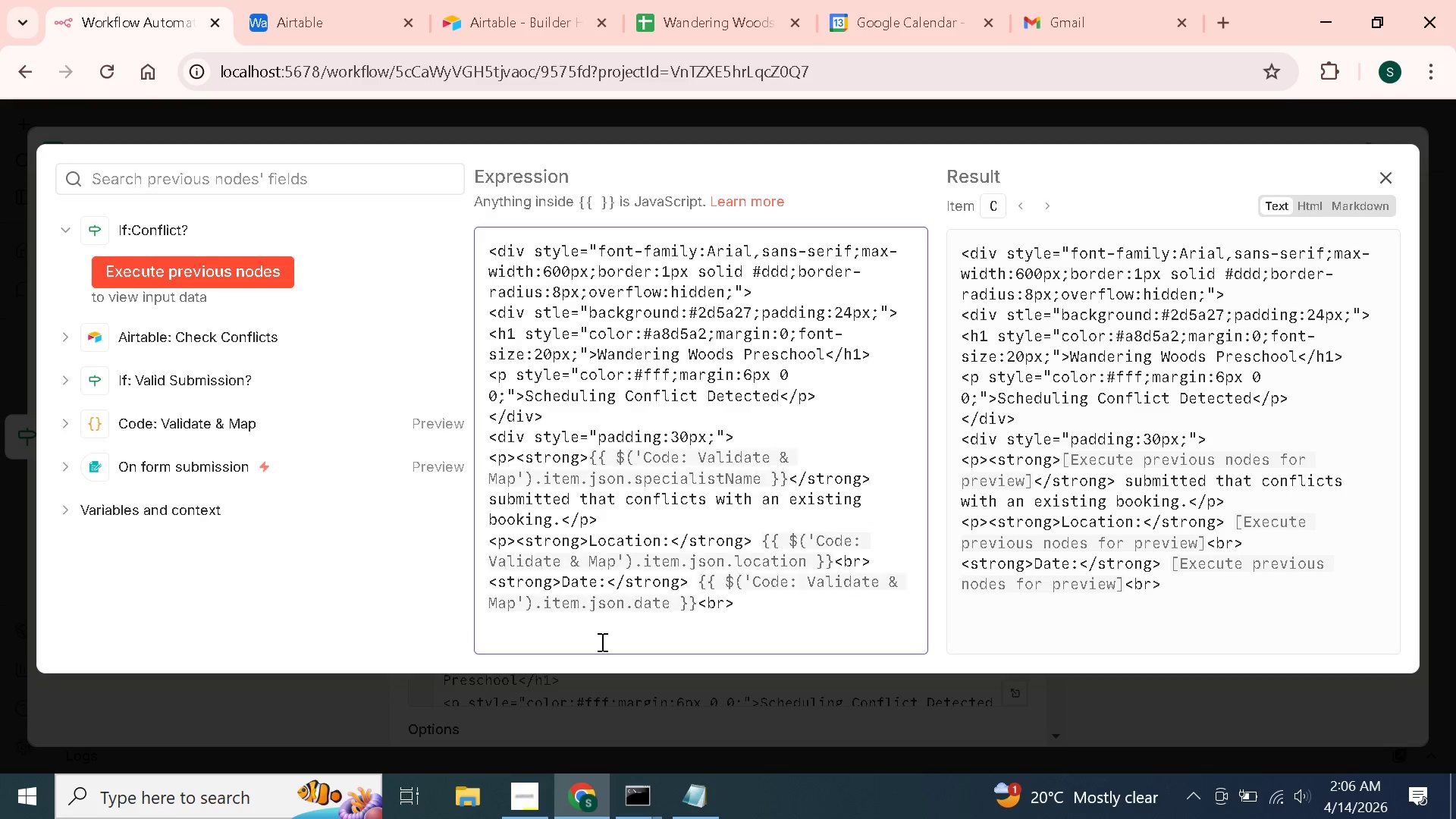 
key(Enter)
 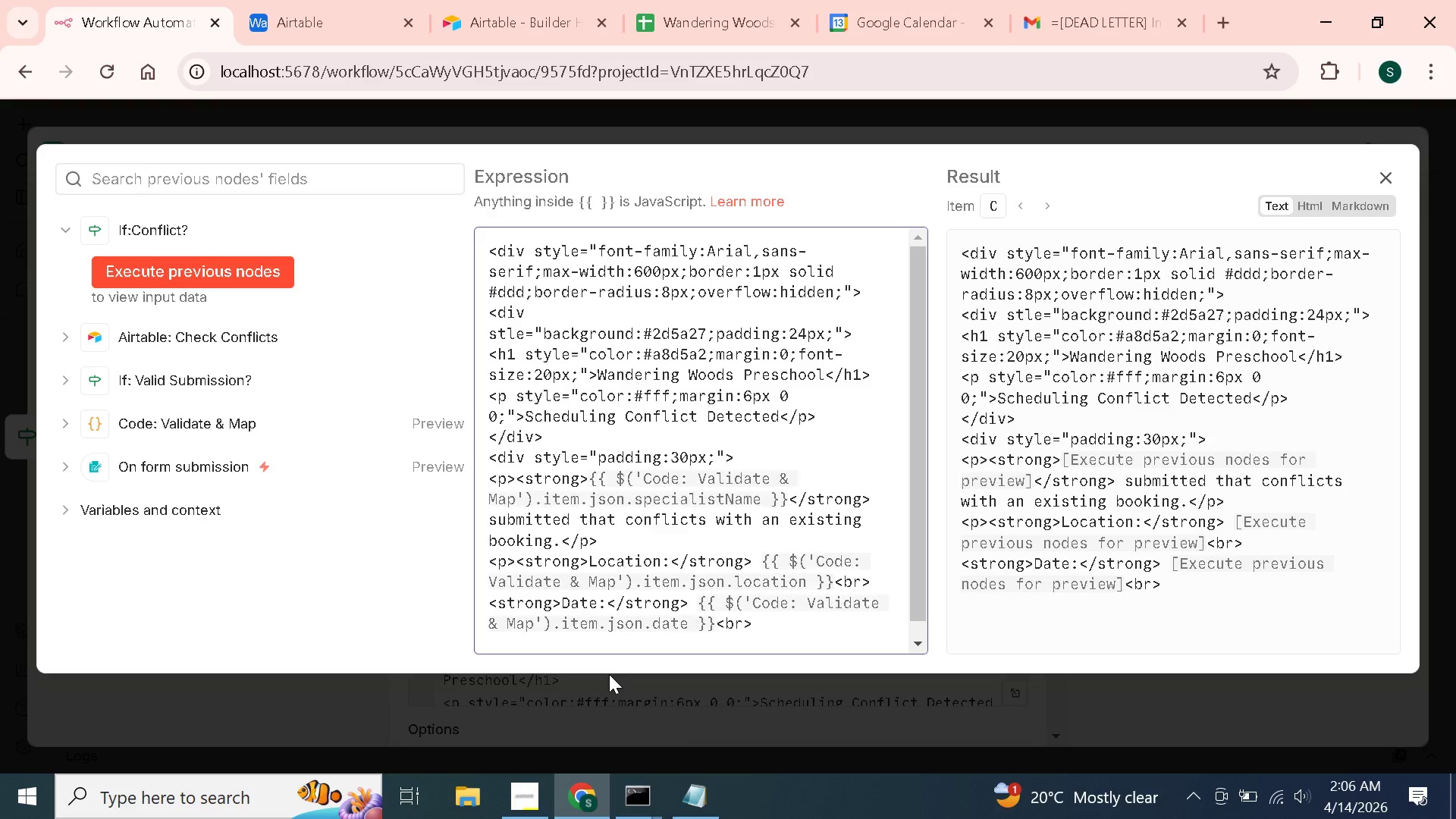 
type(<strong>Session:</strong> {{$(')
 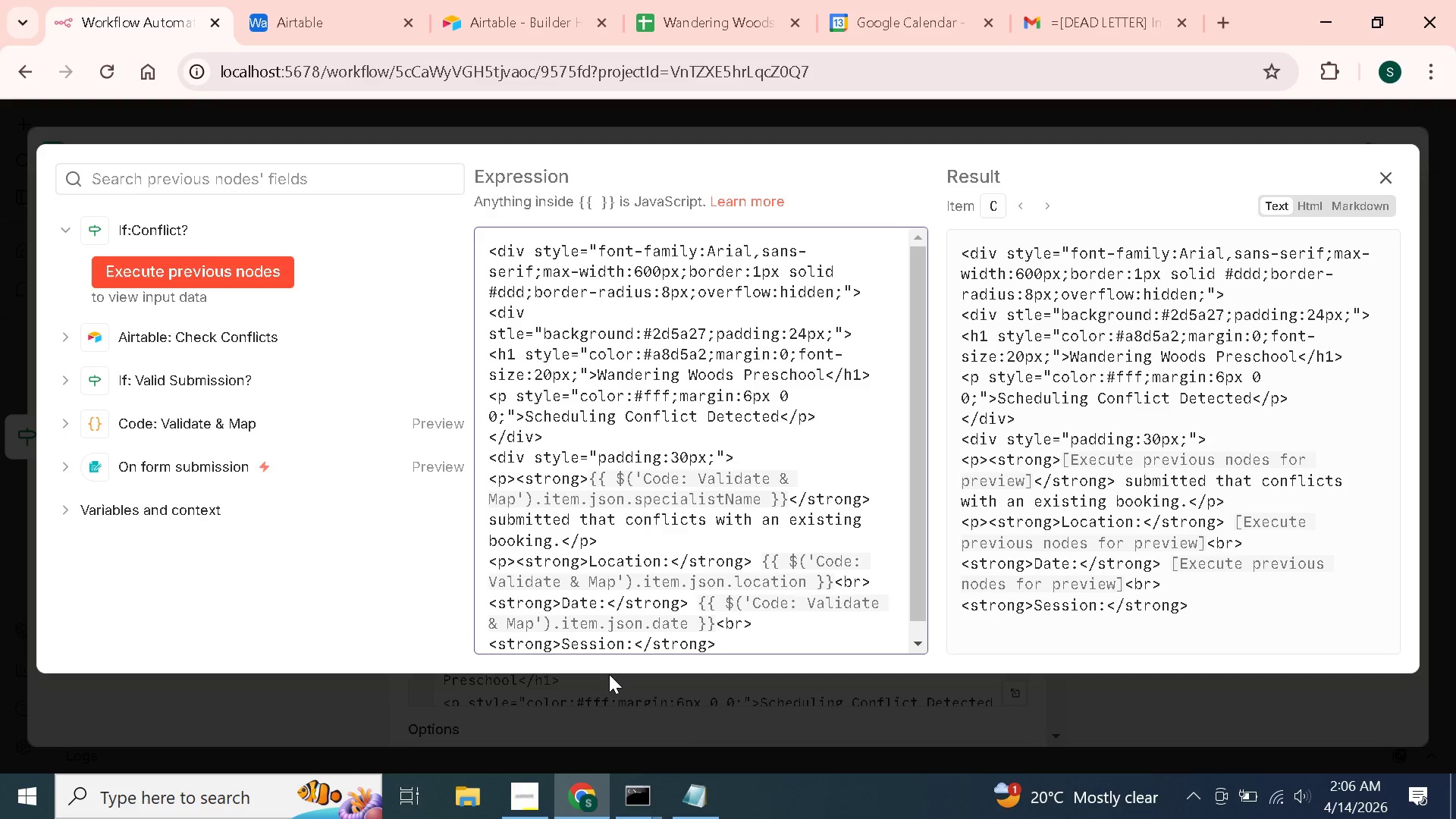 
left_click([741, 631])
 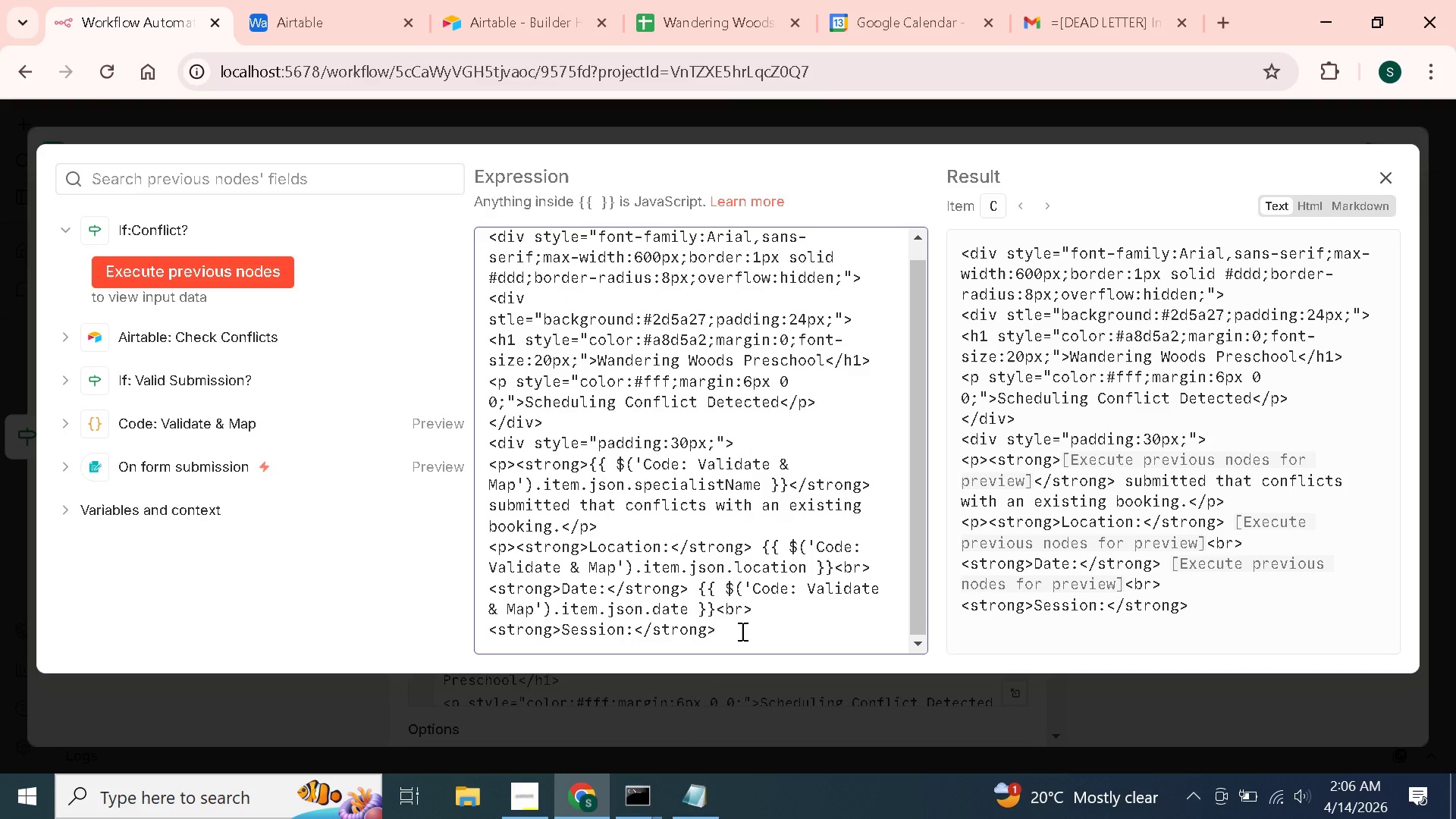 
hold_key(key=ShiftLeft, duration=0.42)
 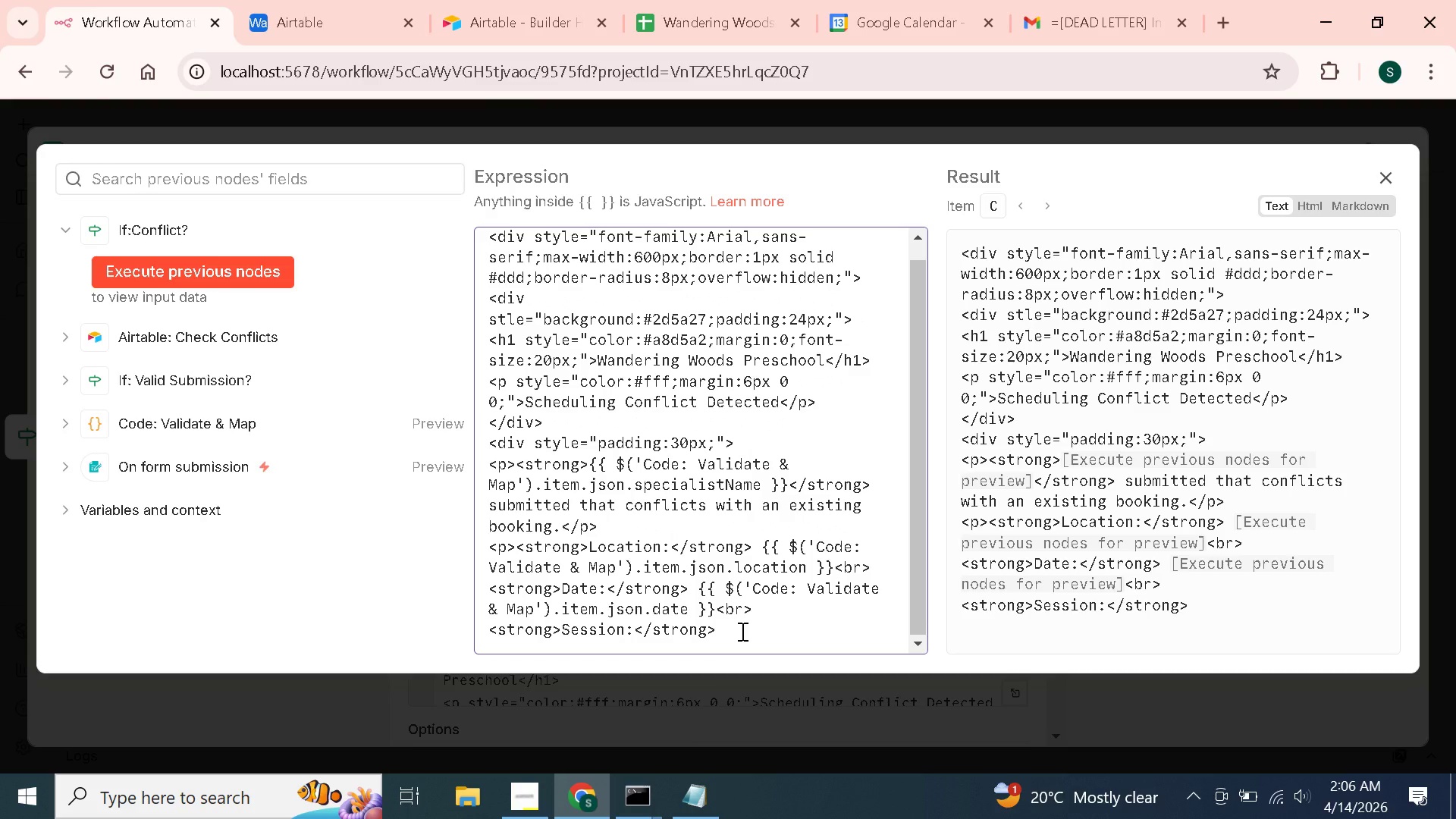 
key(Space)
 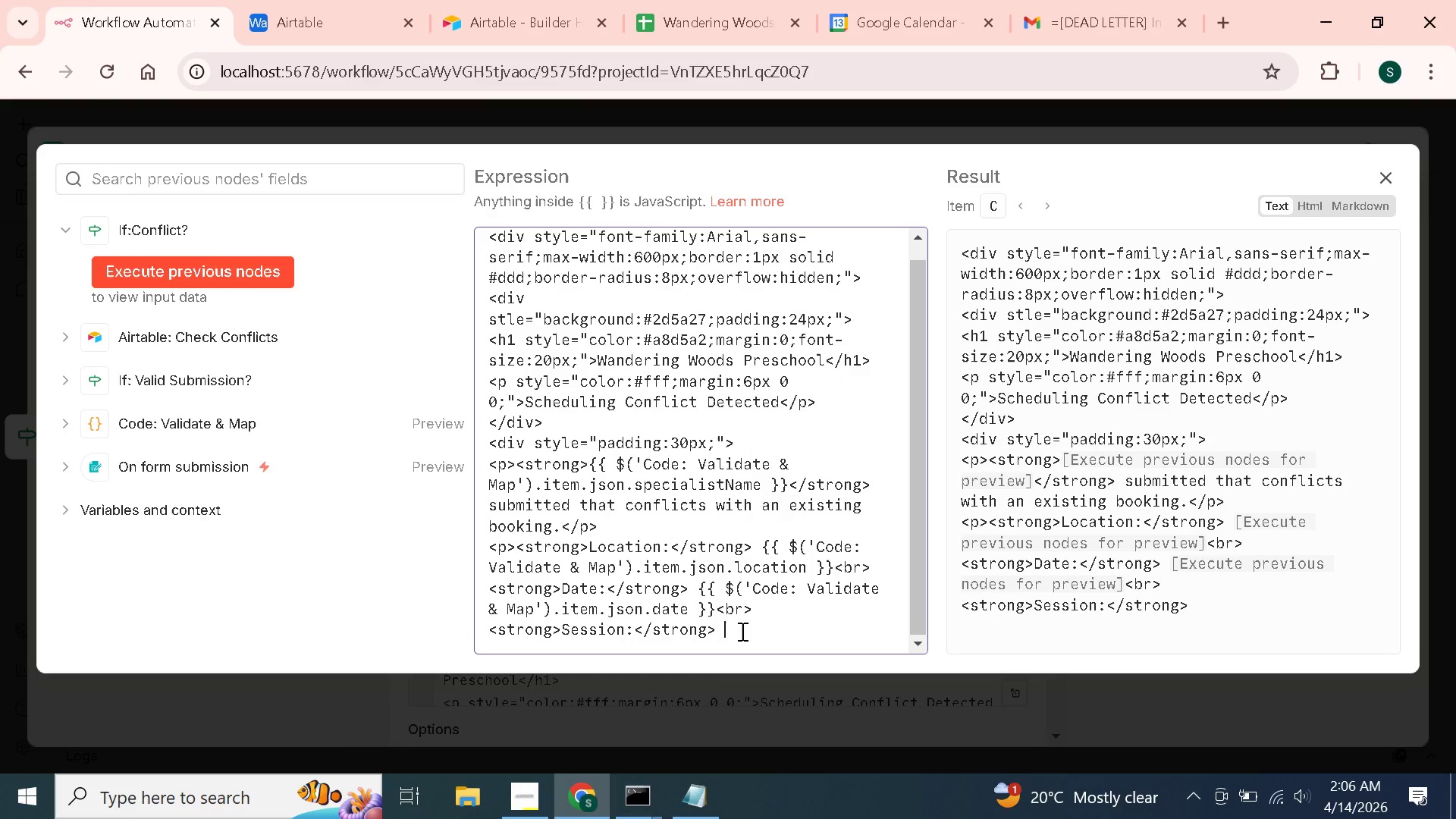 
key(Shift+BracketLeft)
 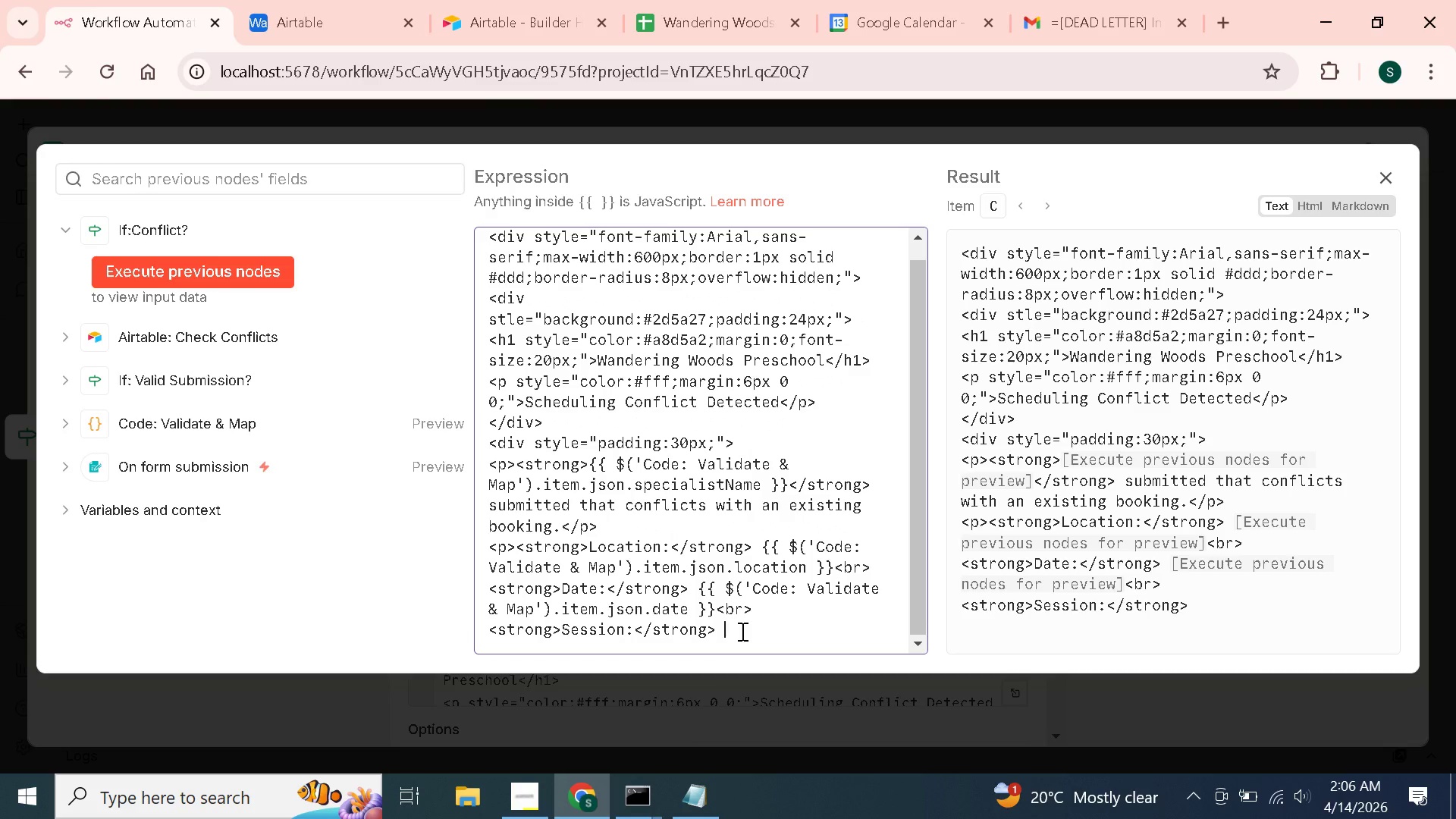 
key(Shift+BracketLeft)
 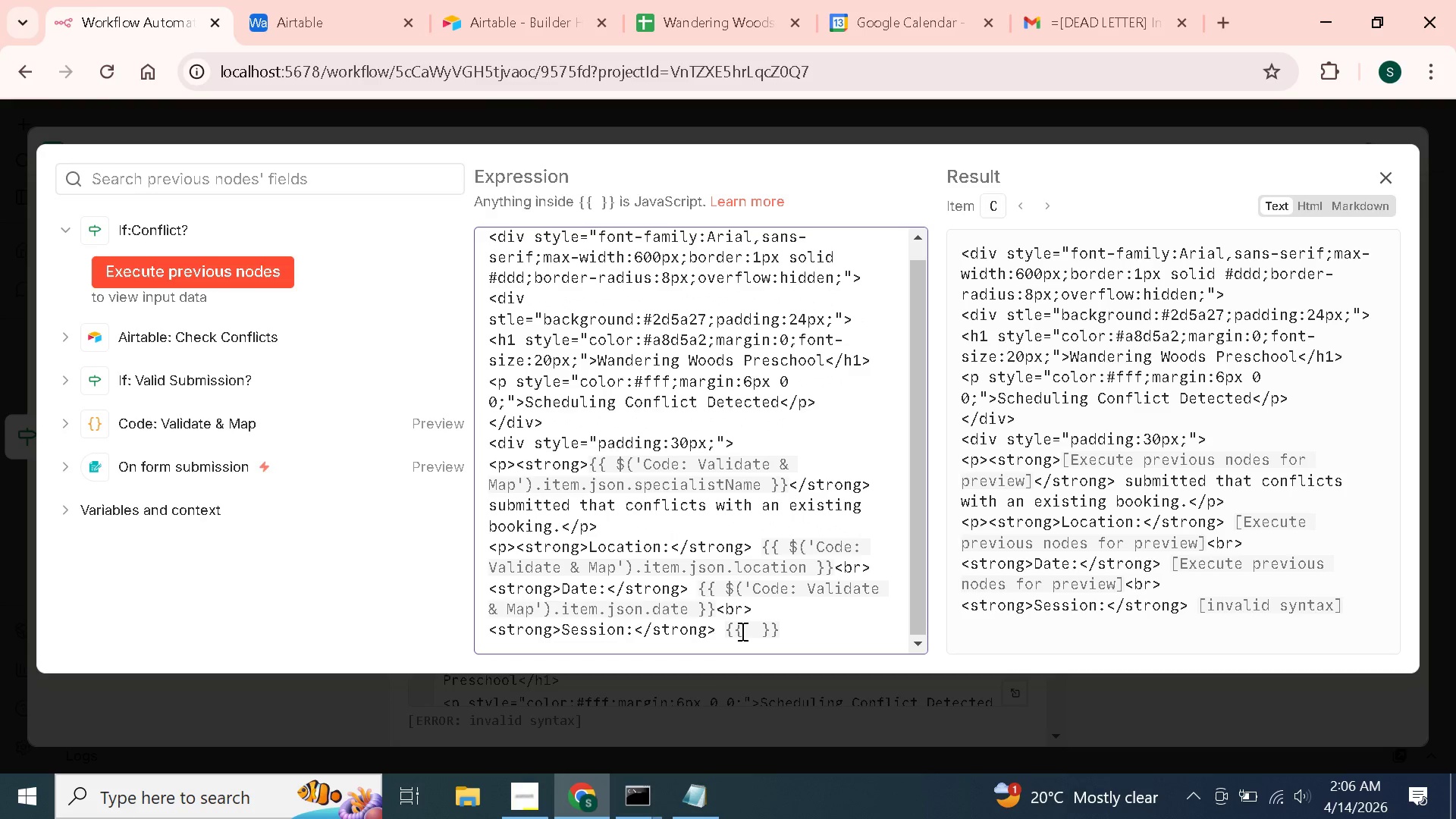 
key(Shift+4)
 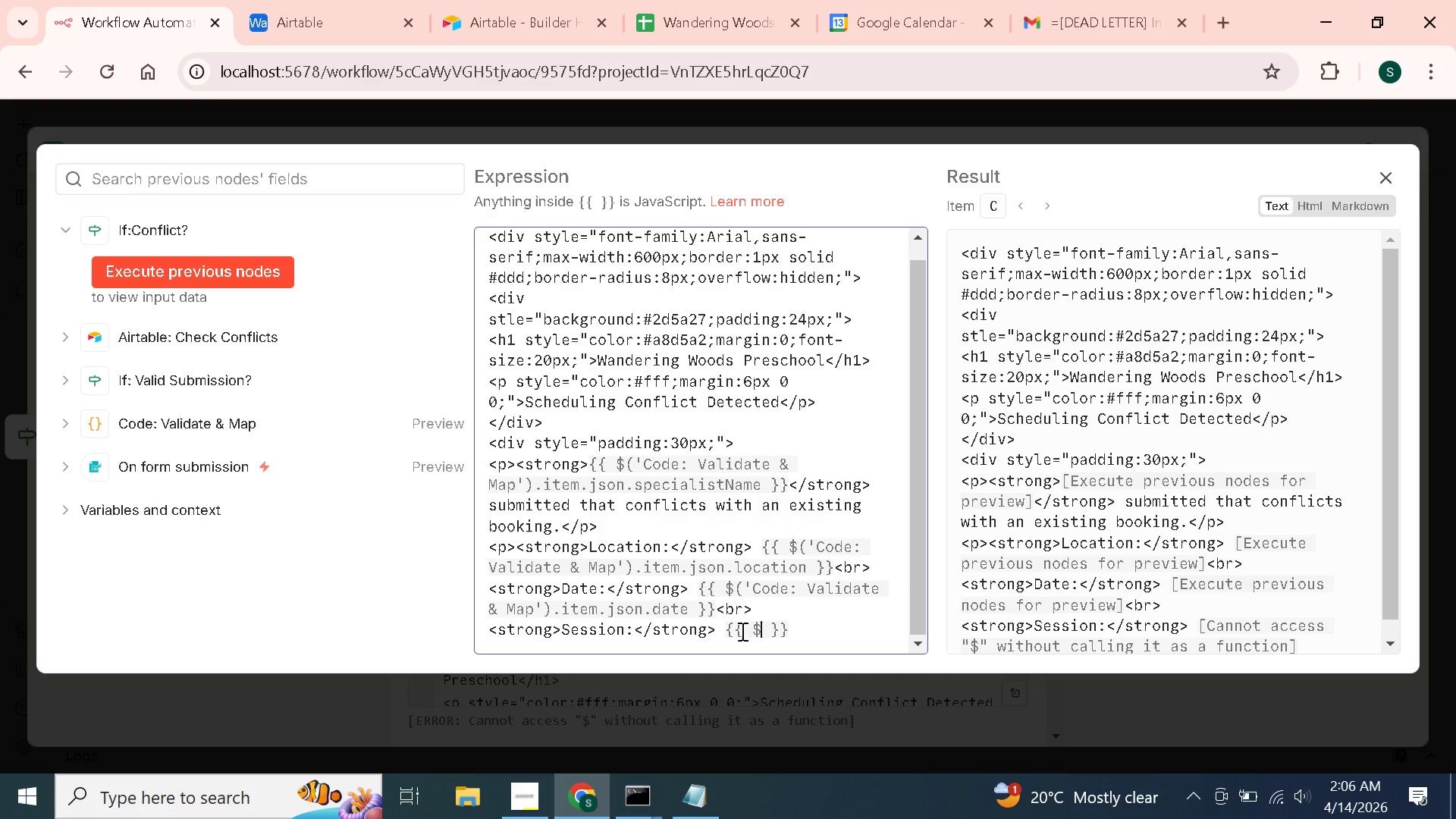 
type(('Code: Vl)
key(Backspace)
type(alidate & Map)
 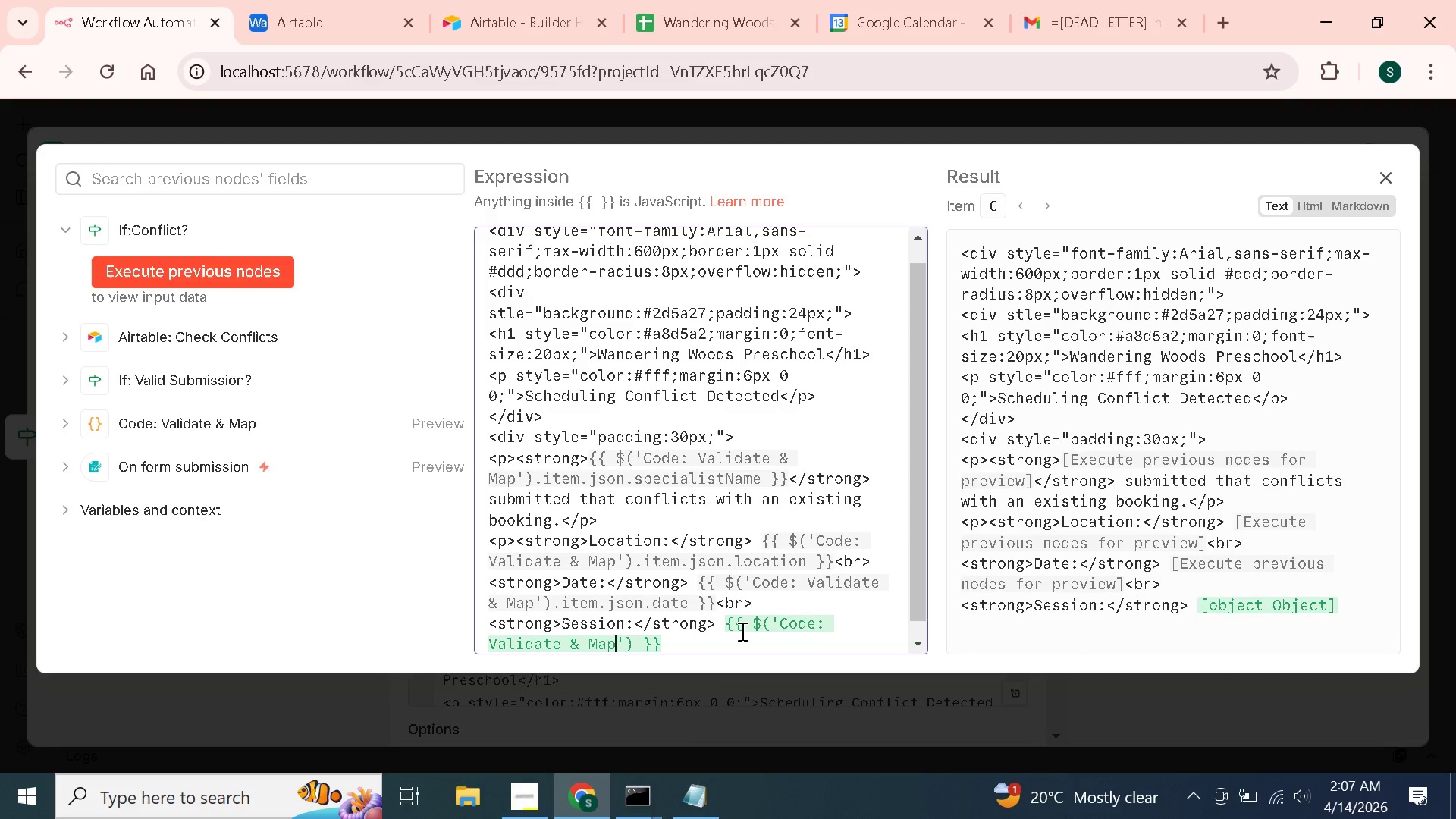 
key(ArrowRight)
 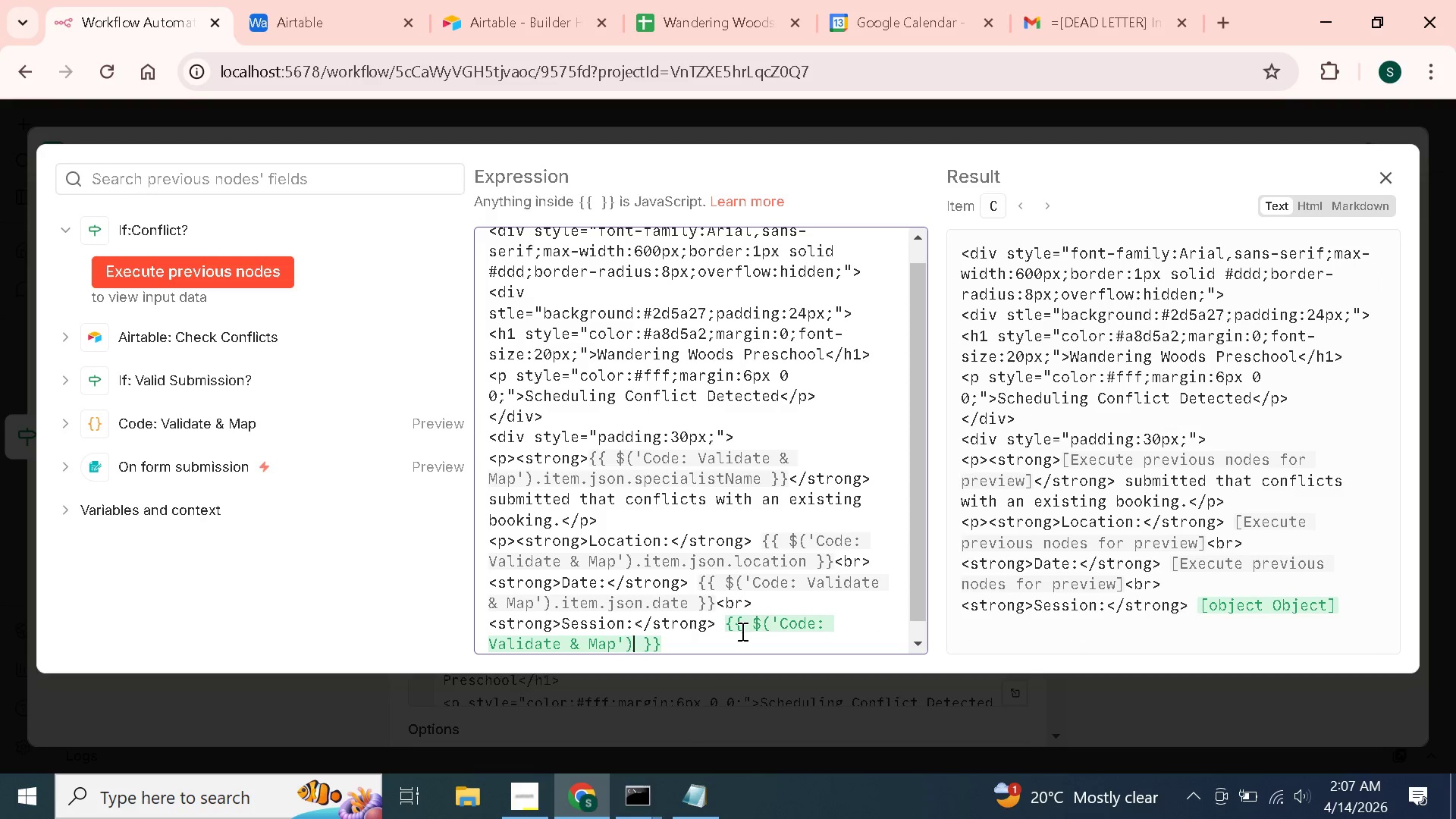 
key(ArrowRight)
 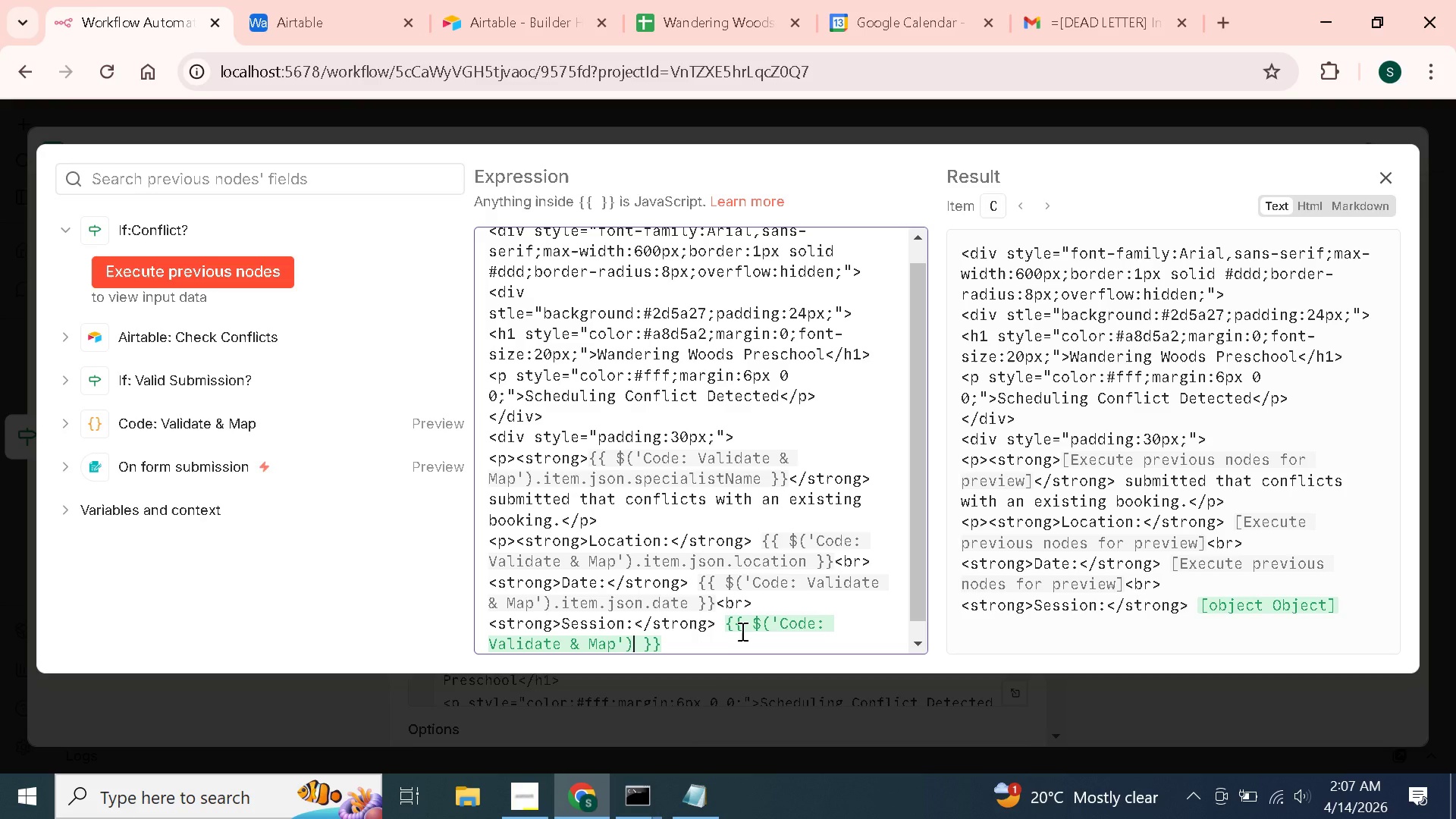 
wait(5.62)
 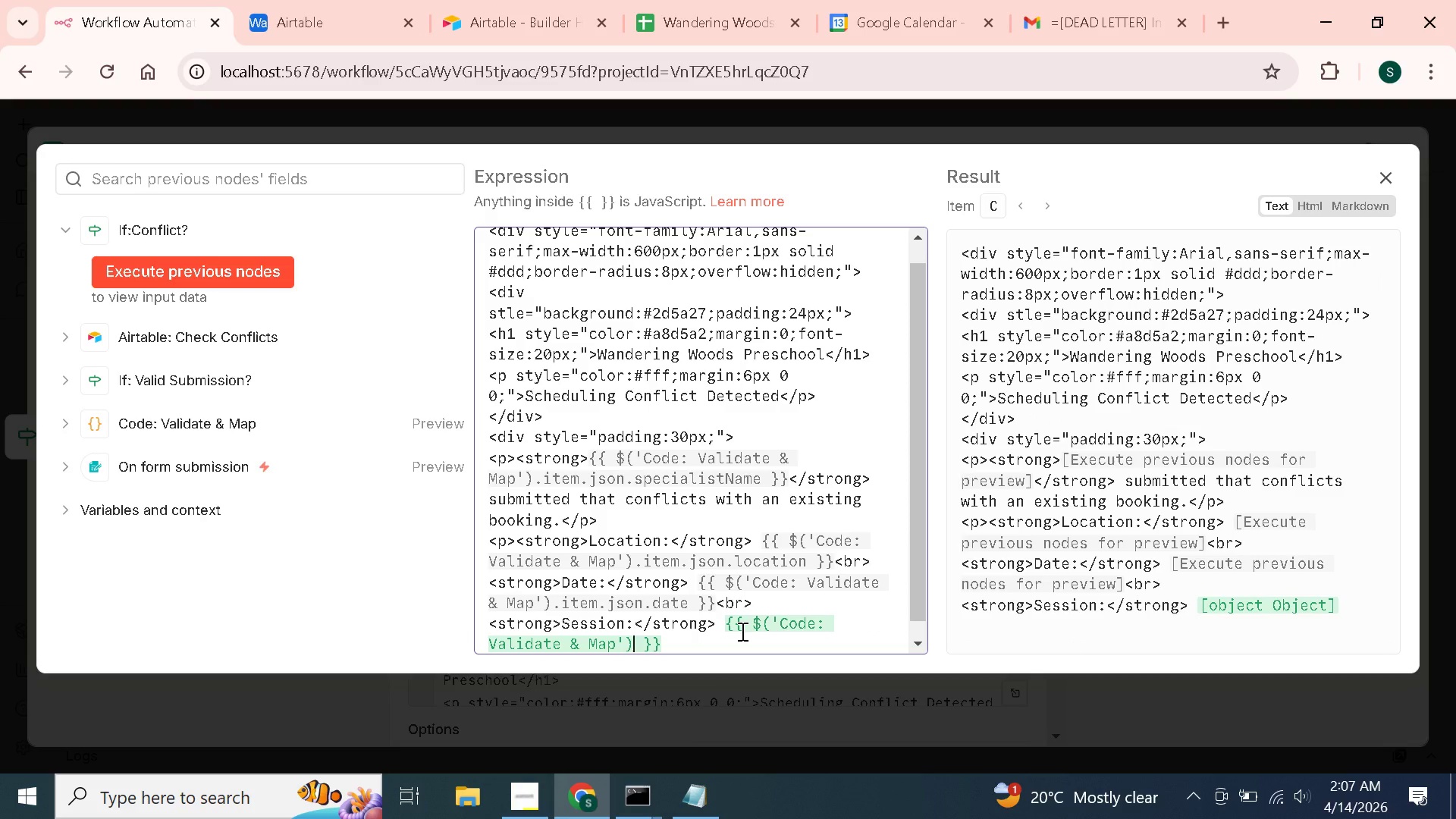 
type(.item.jaon)
key(Backspace)
key(Backspace)
key(Backspace)
type(son.sessionType)
 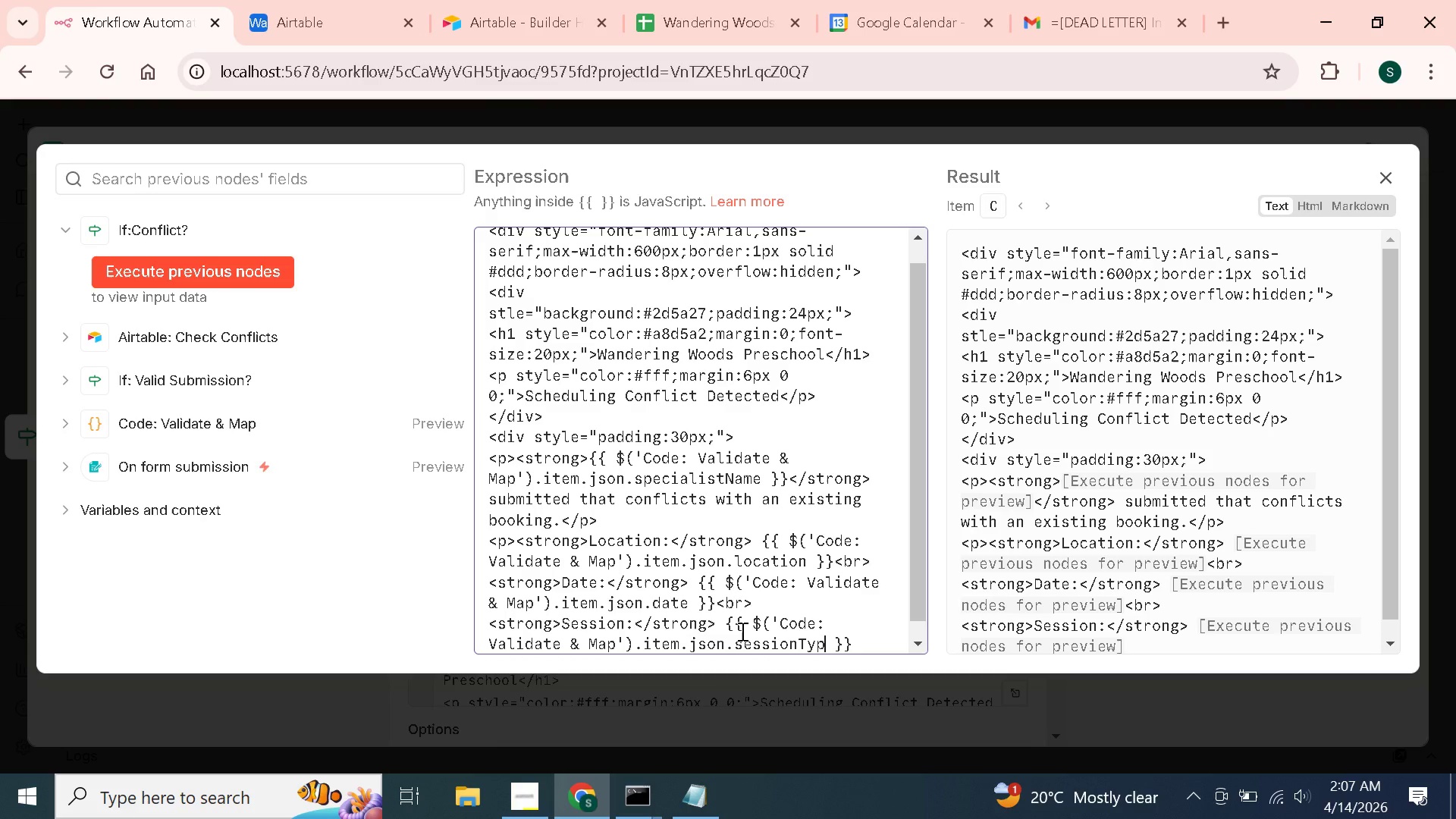 
key(ArrowRight)
 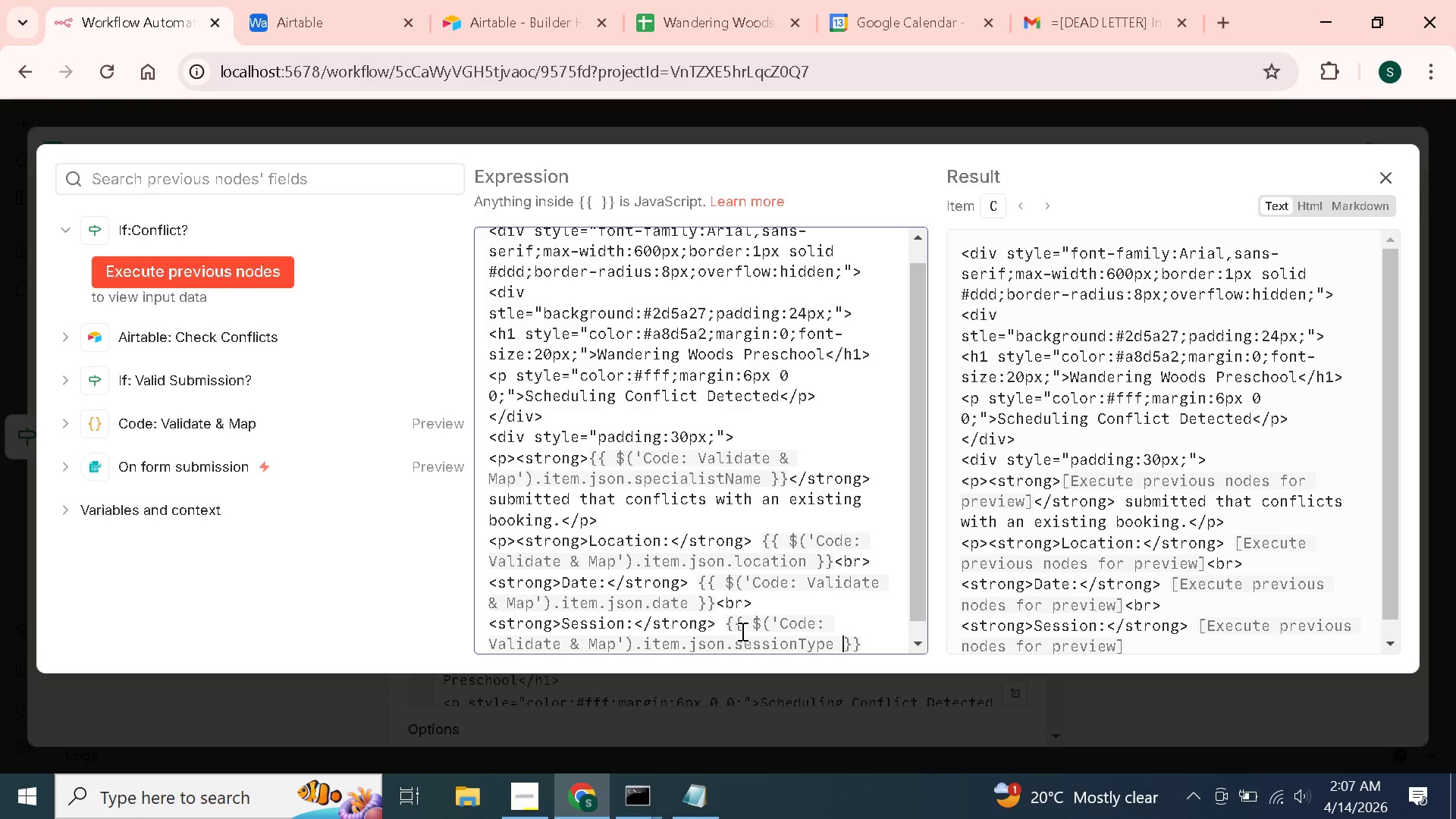 
key(ArrowRight)
 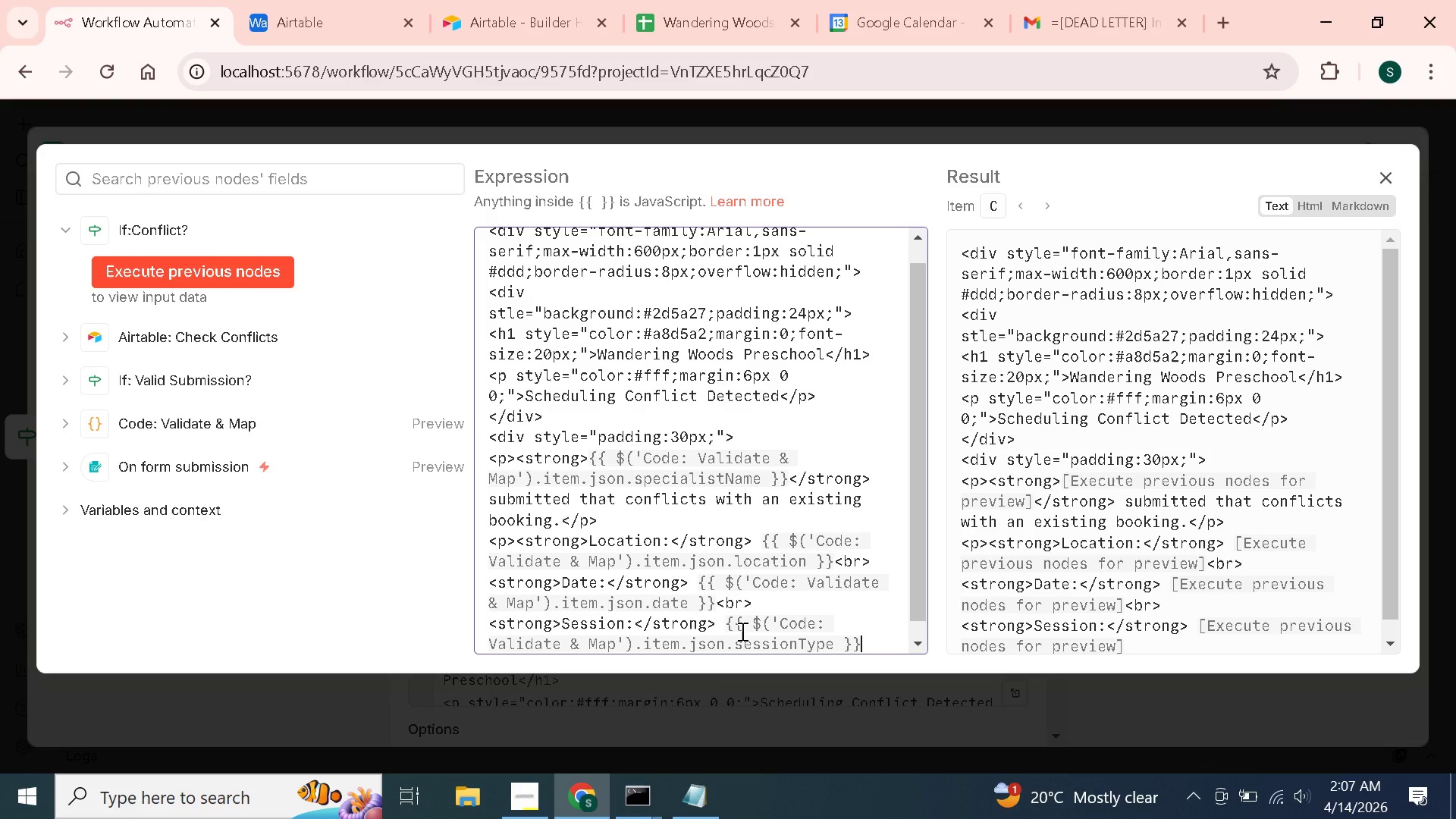 
key(ArrowRight)
 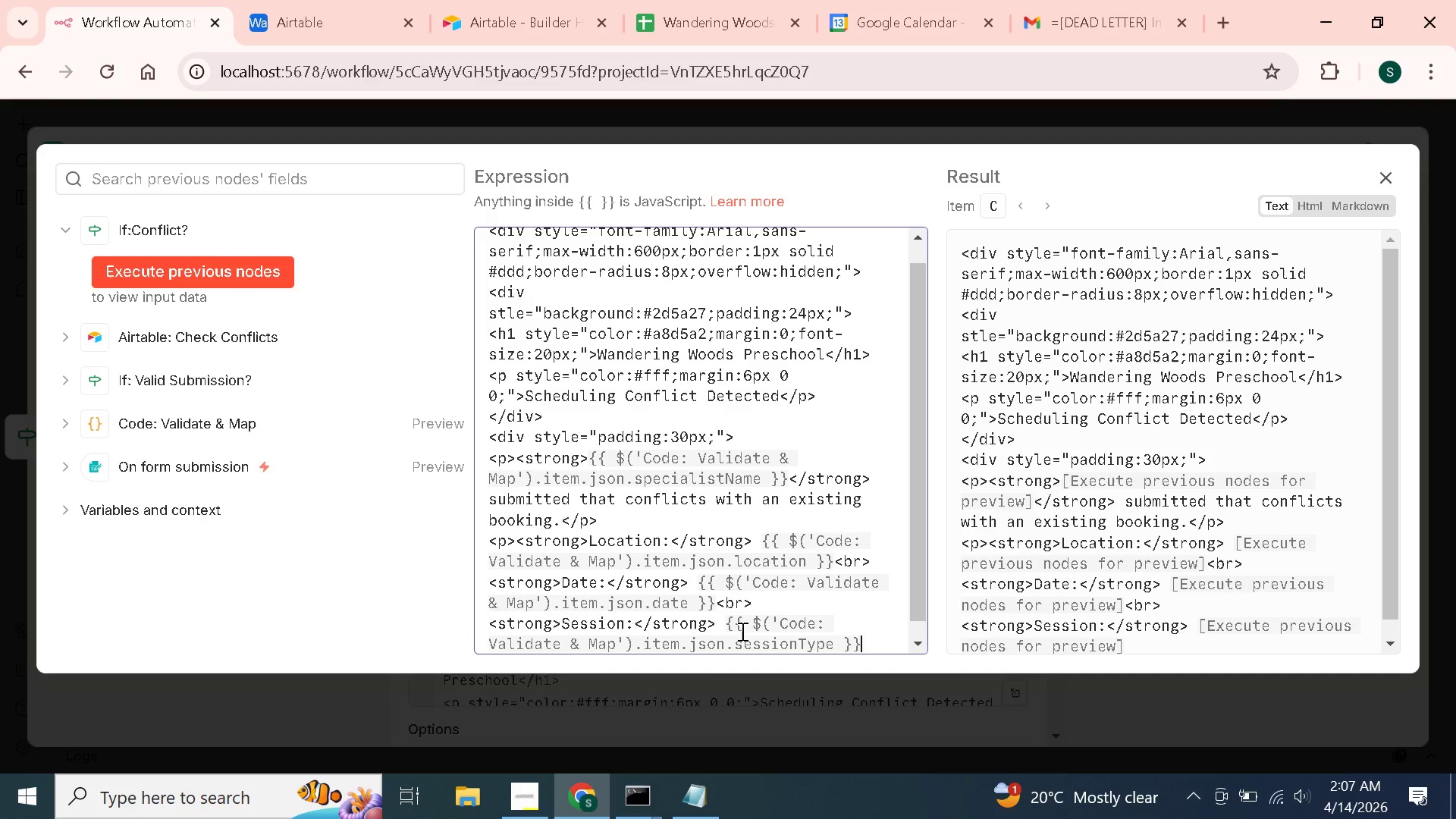 
key(Shift+Comma)
 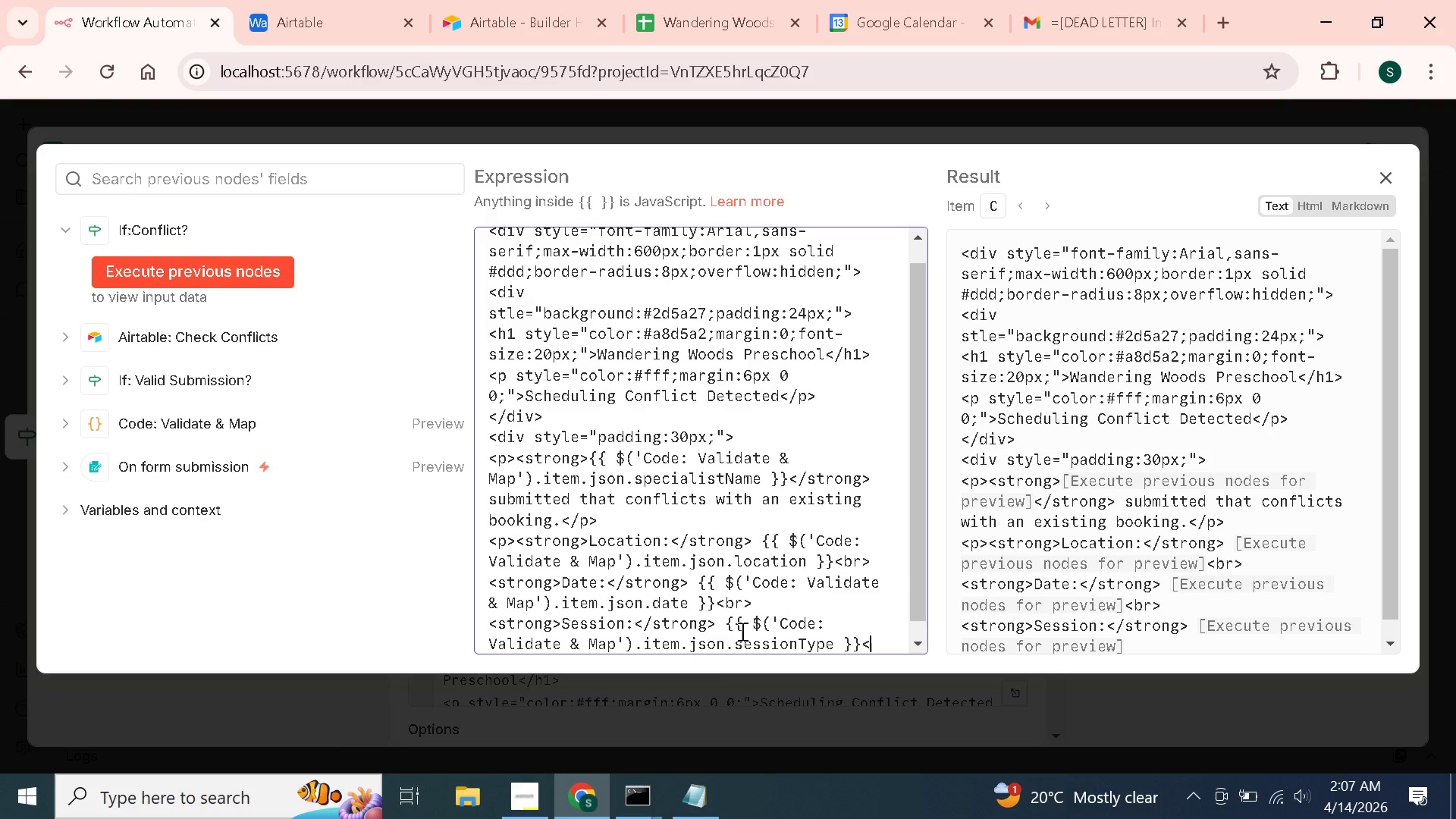 
key(Slash)
 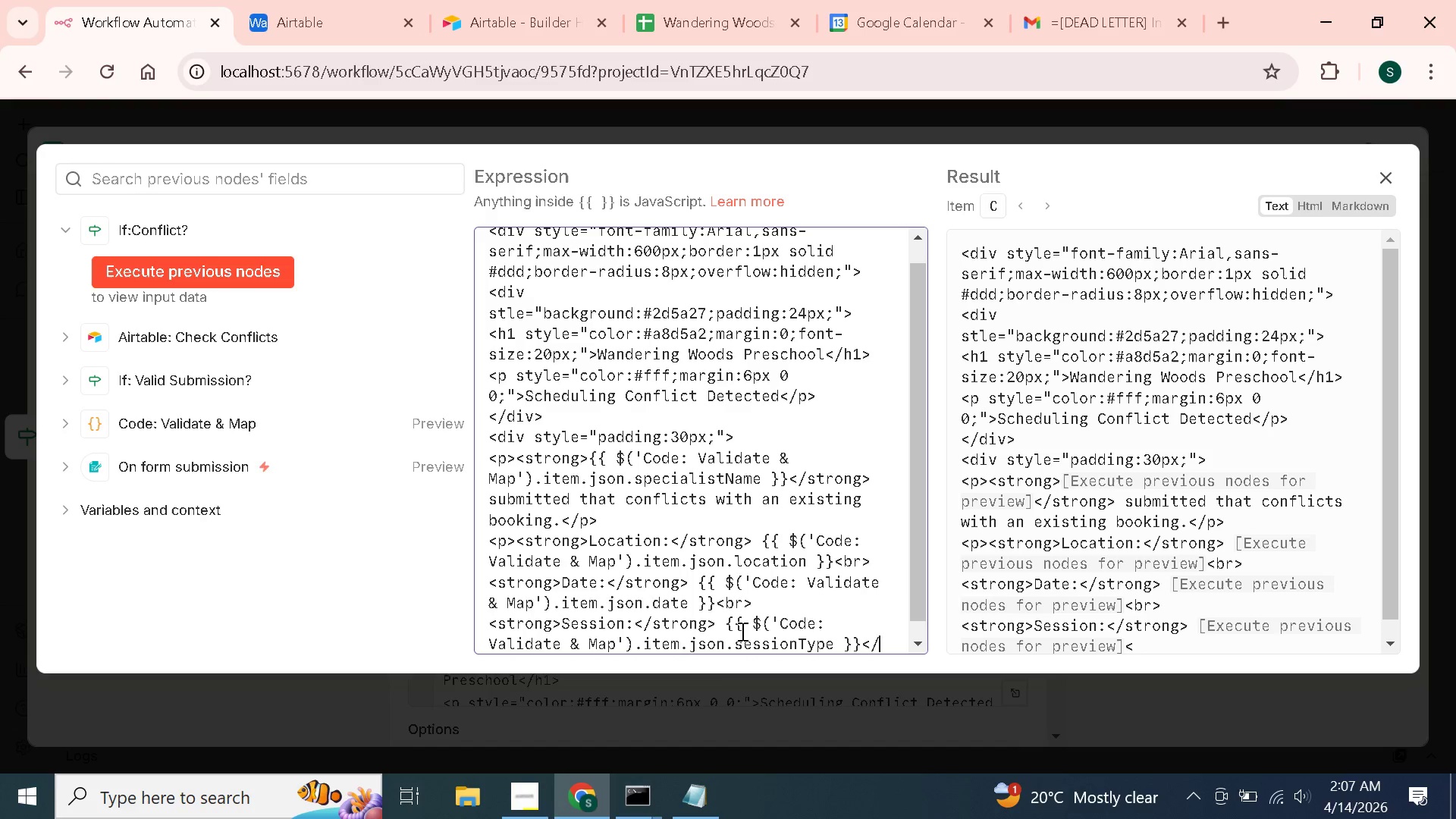 
key(P)
 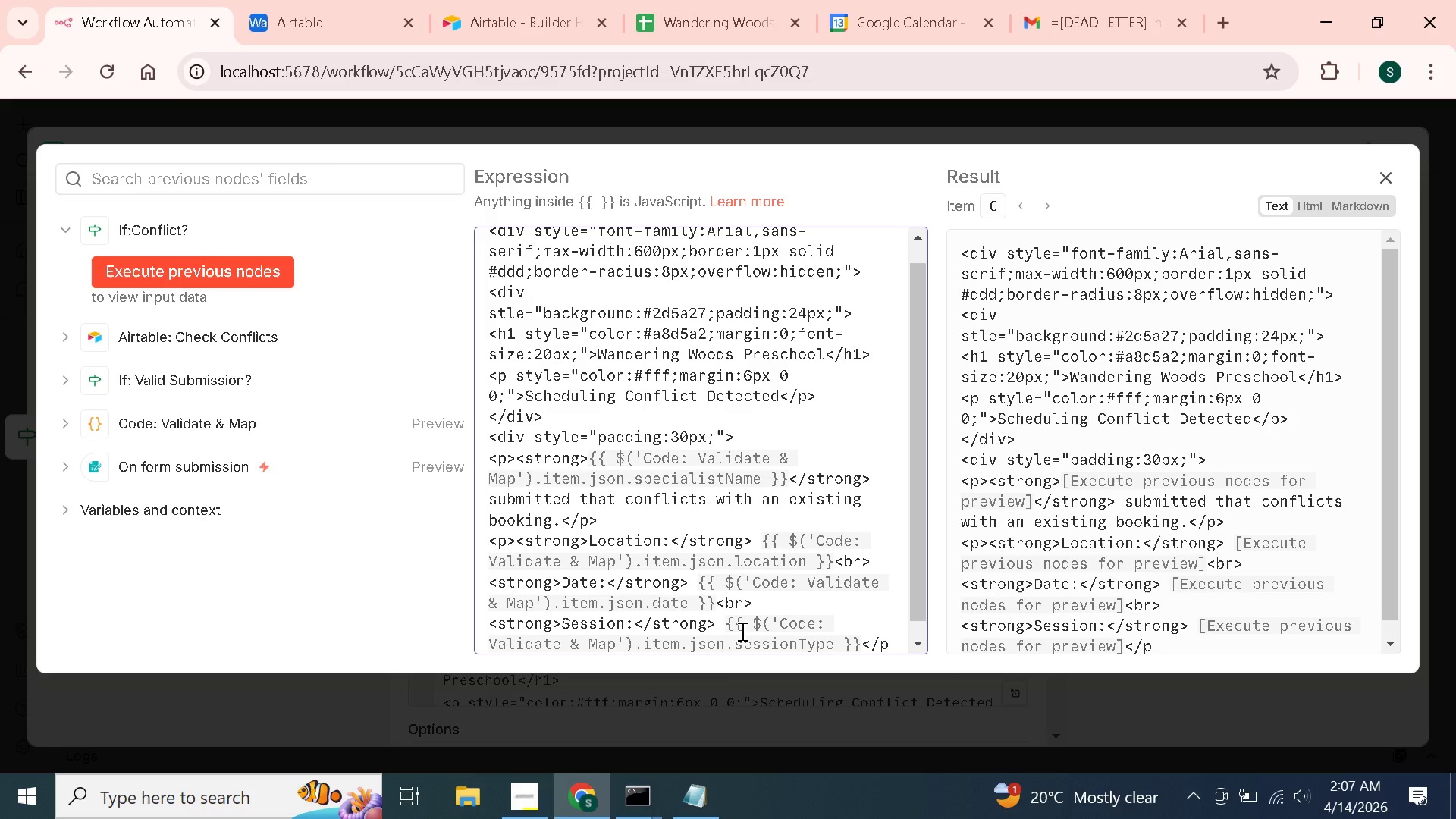 
key(Shift+Period)
 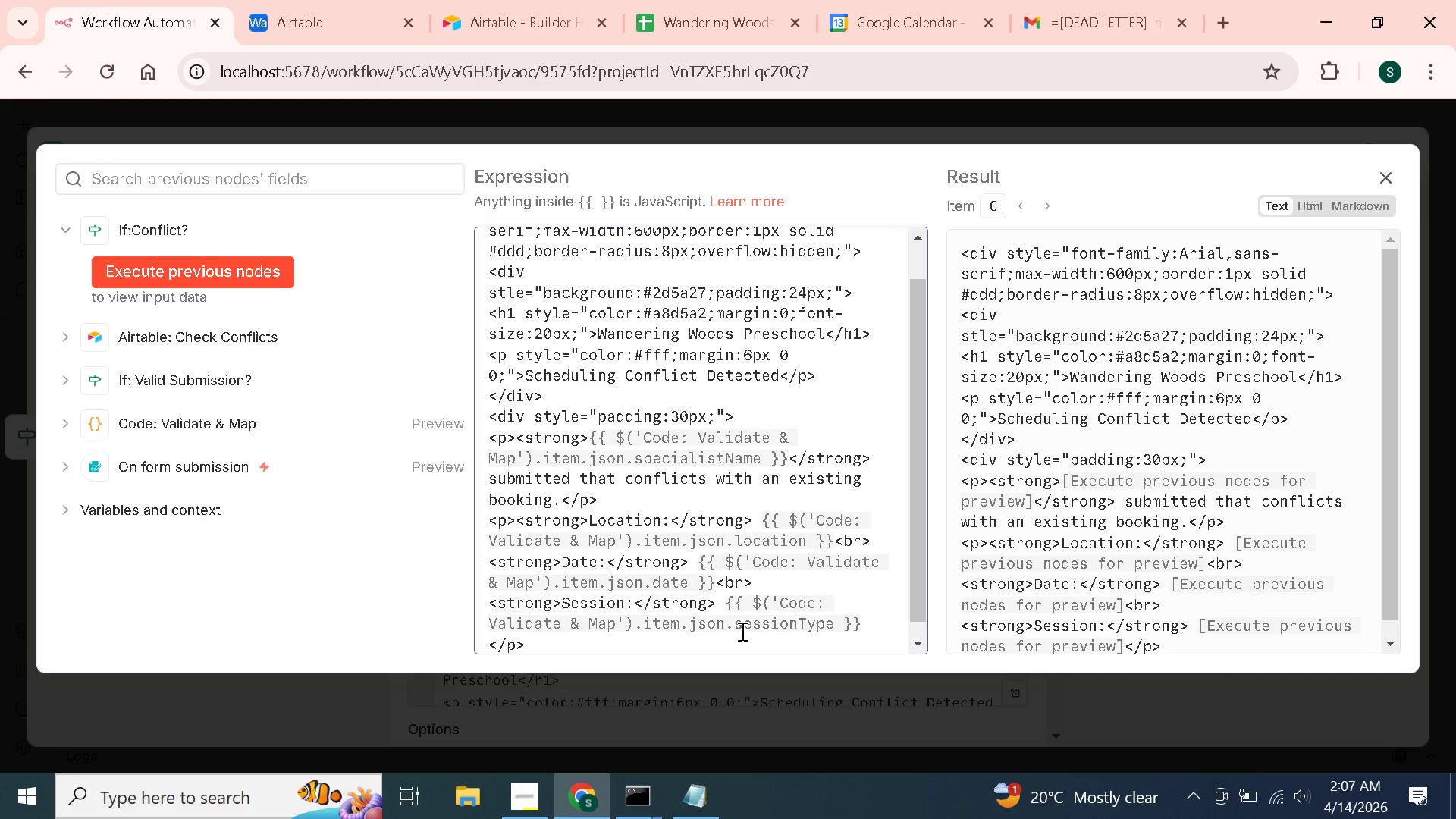 
key(Enter)
 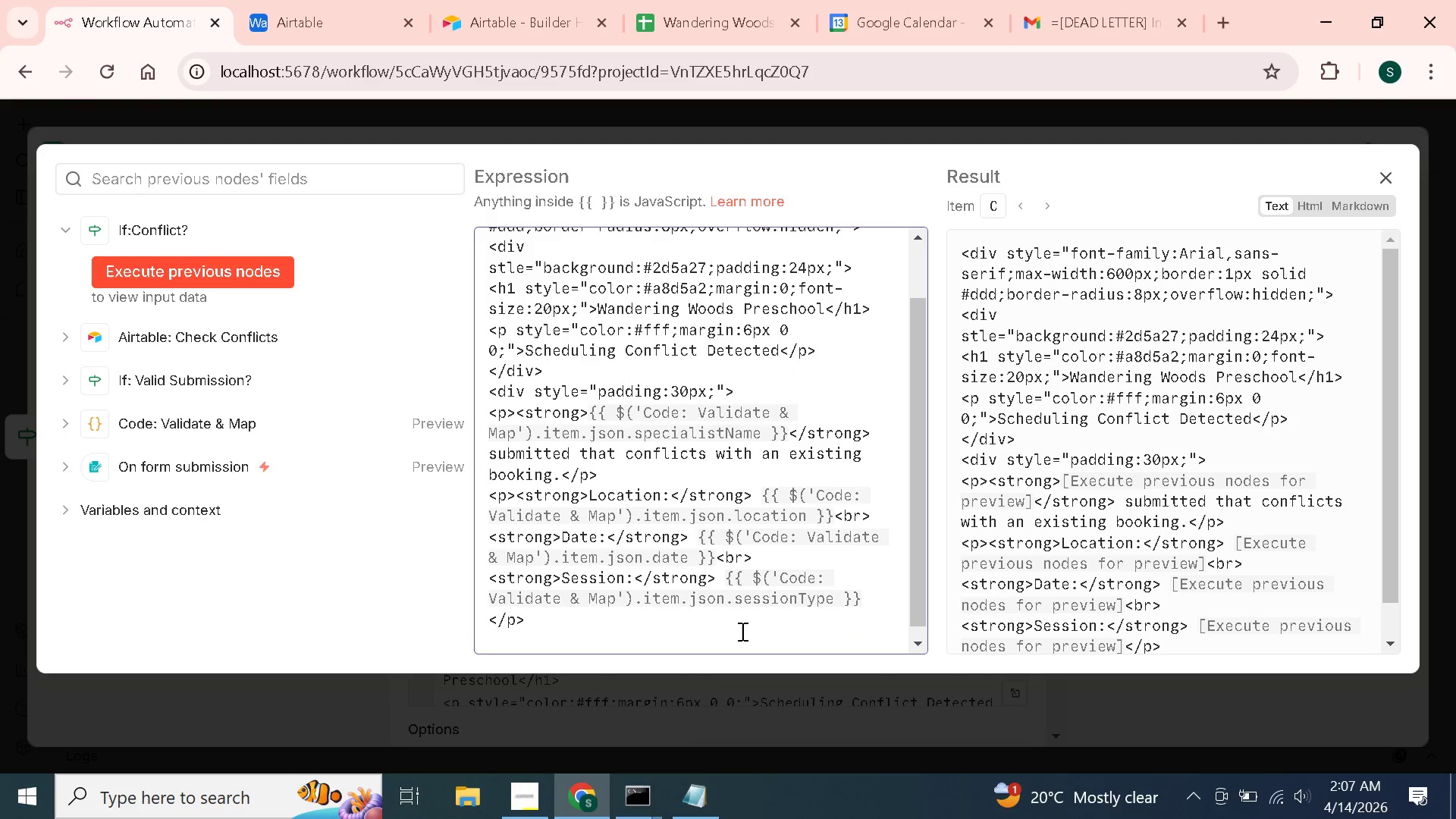 
type(<p>Please cons)
key(Backspace)
type(tact the specialist to arrange date.</p>)
 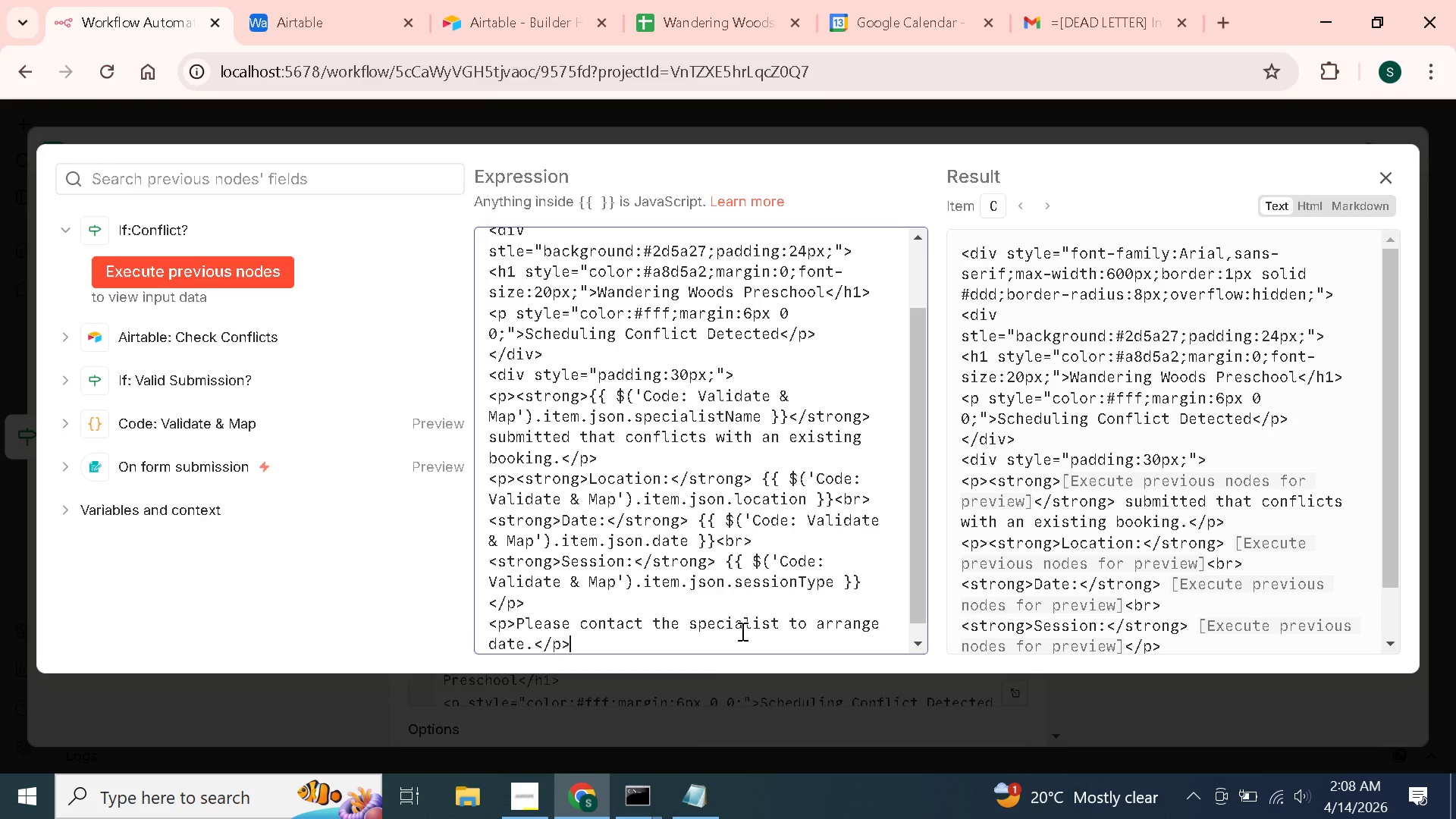 
key(Enter)
 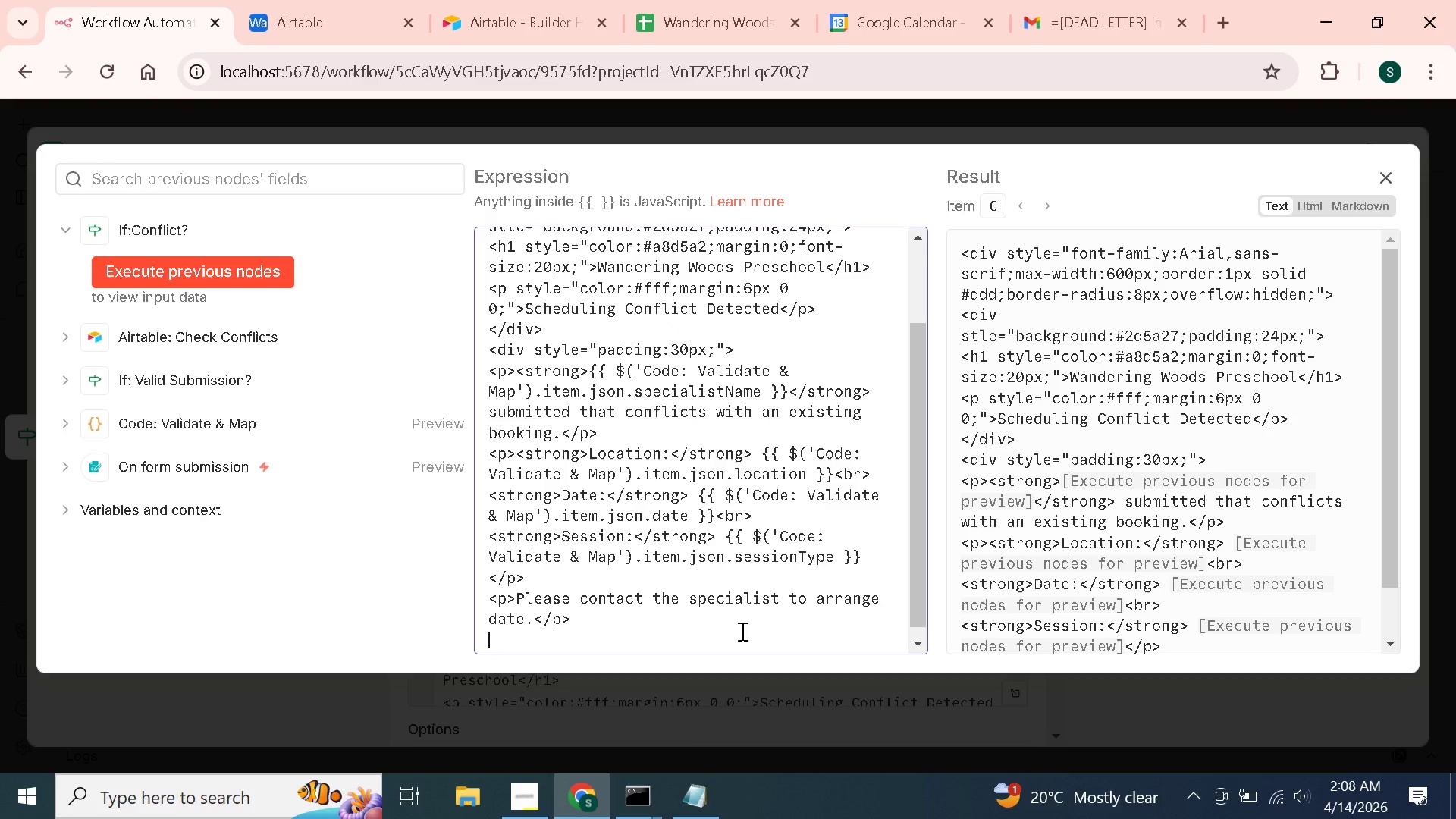 
type(<di)
key(Backspace)
key(Backspace)
type(/div>)
 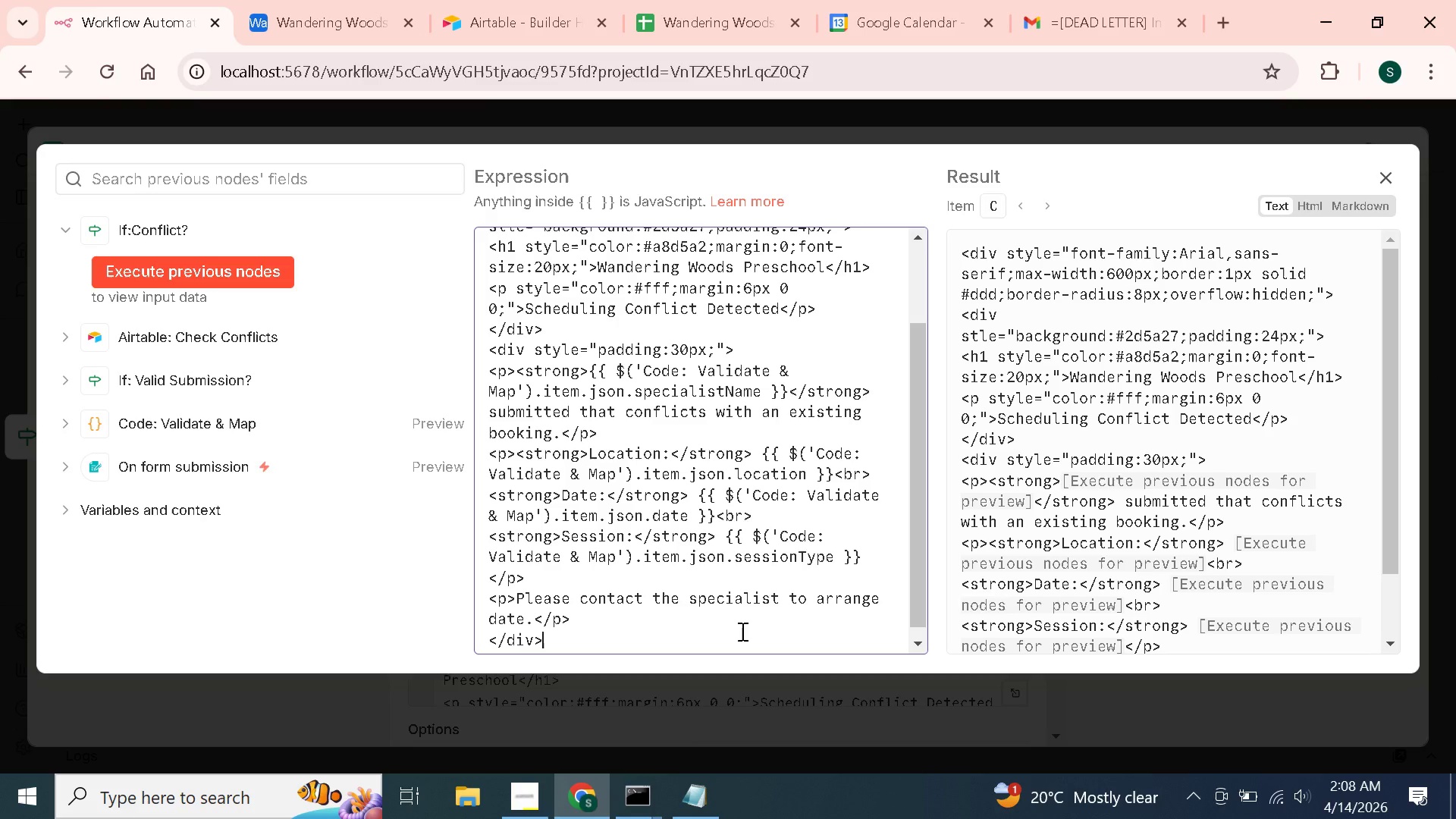 
key(Enter)
 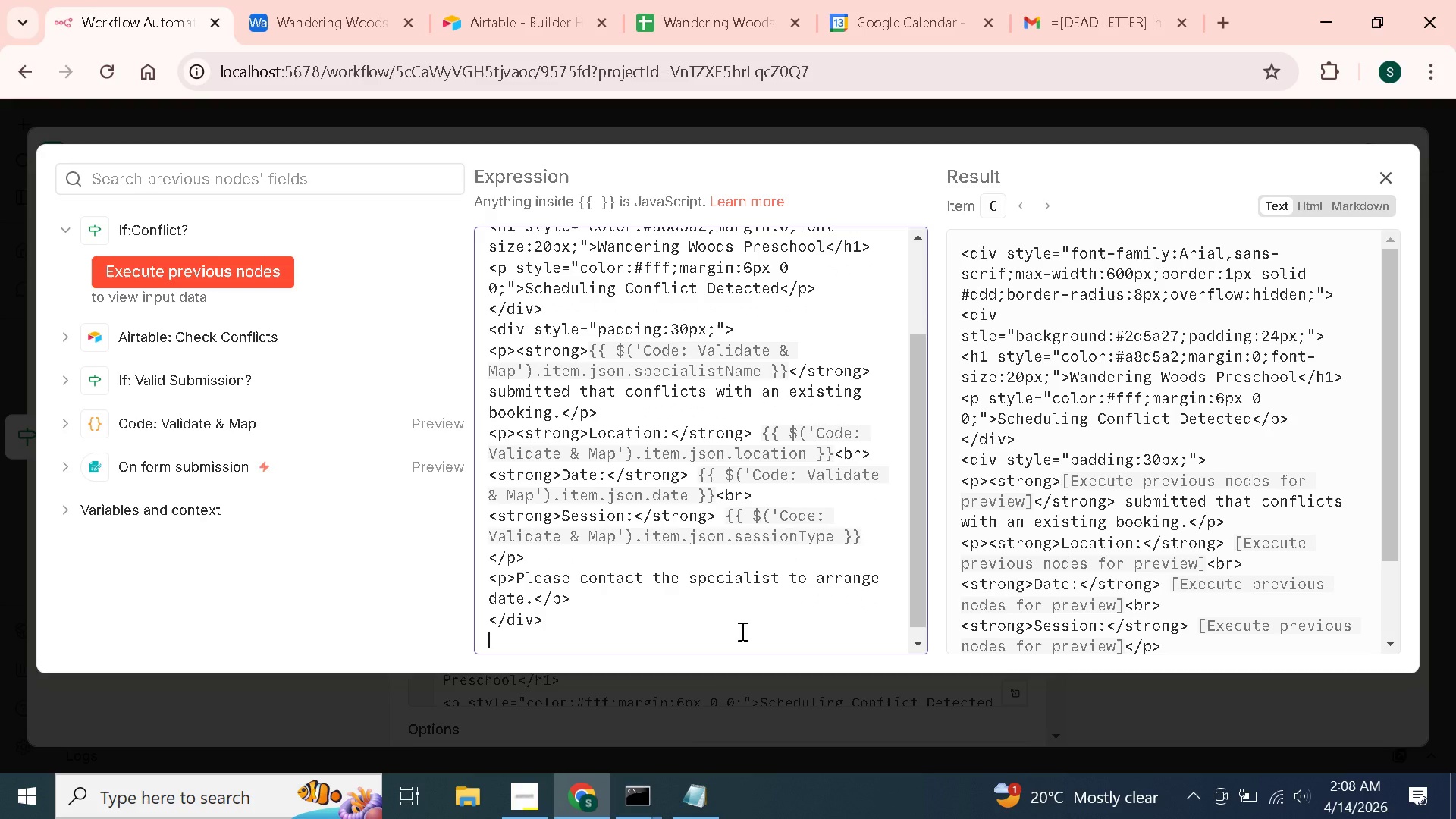 
type(</div>)
 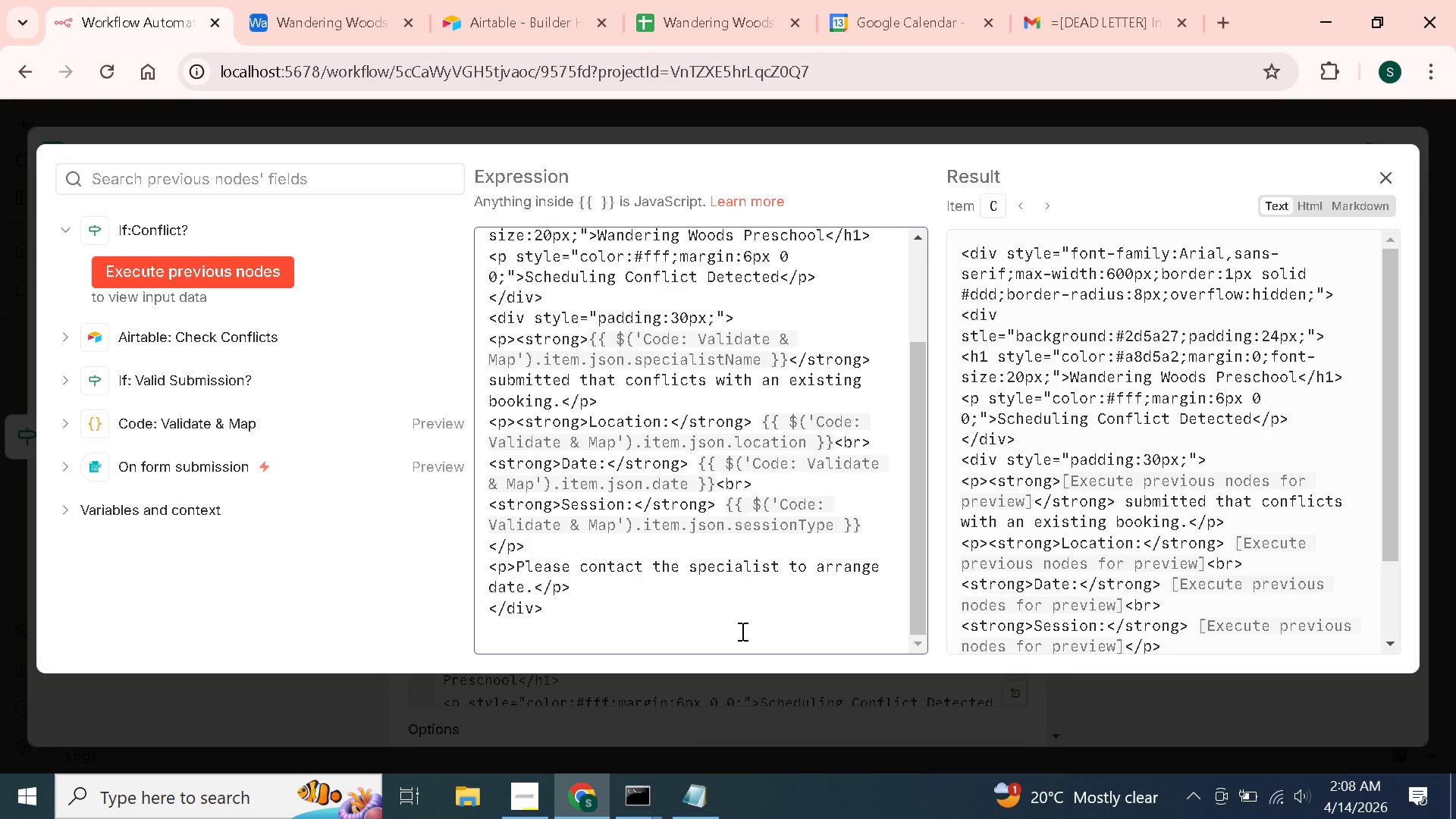 
left_click([591, 633])
 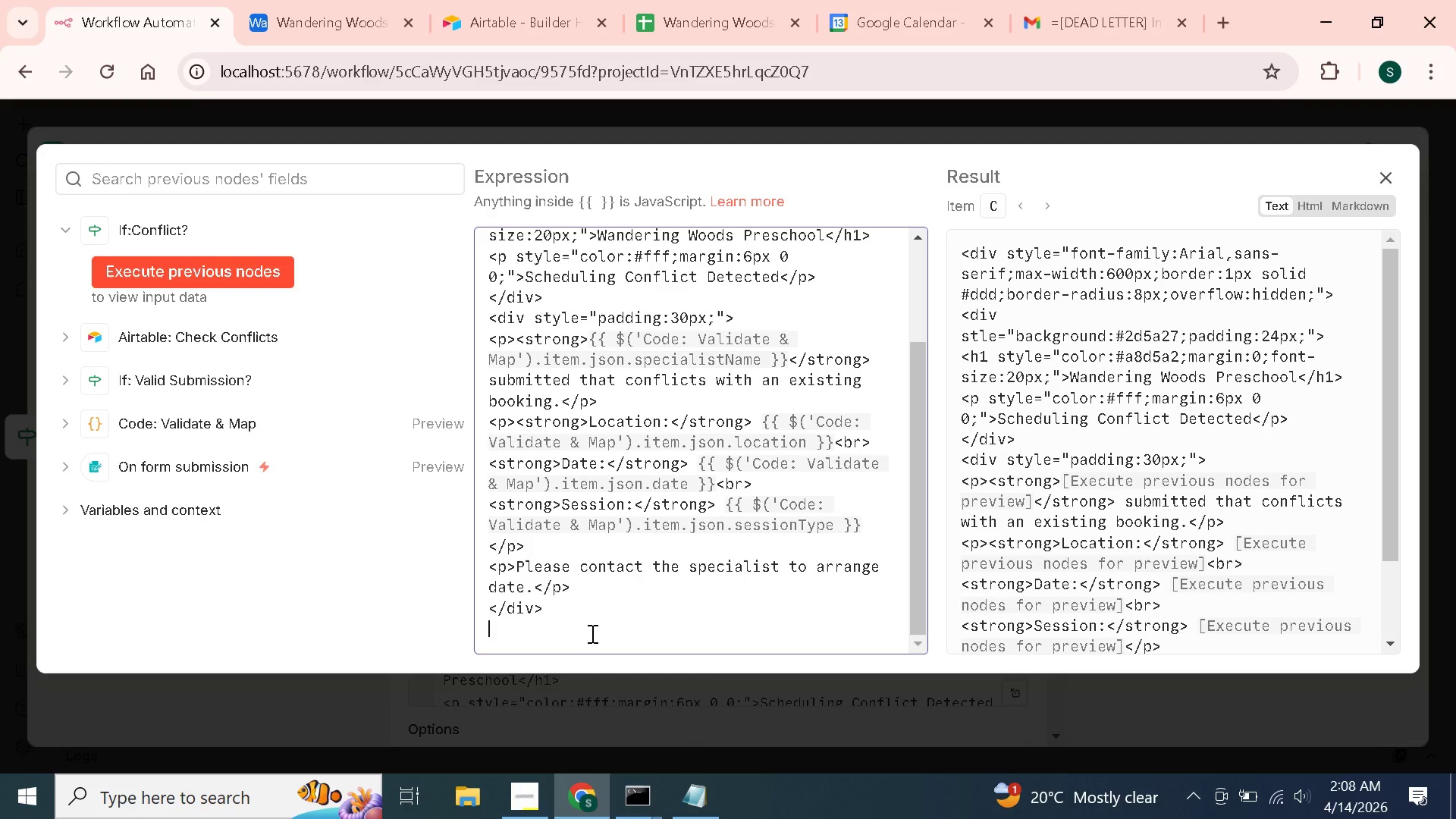 
key(Shift+Comma)
 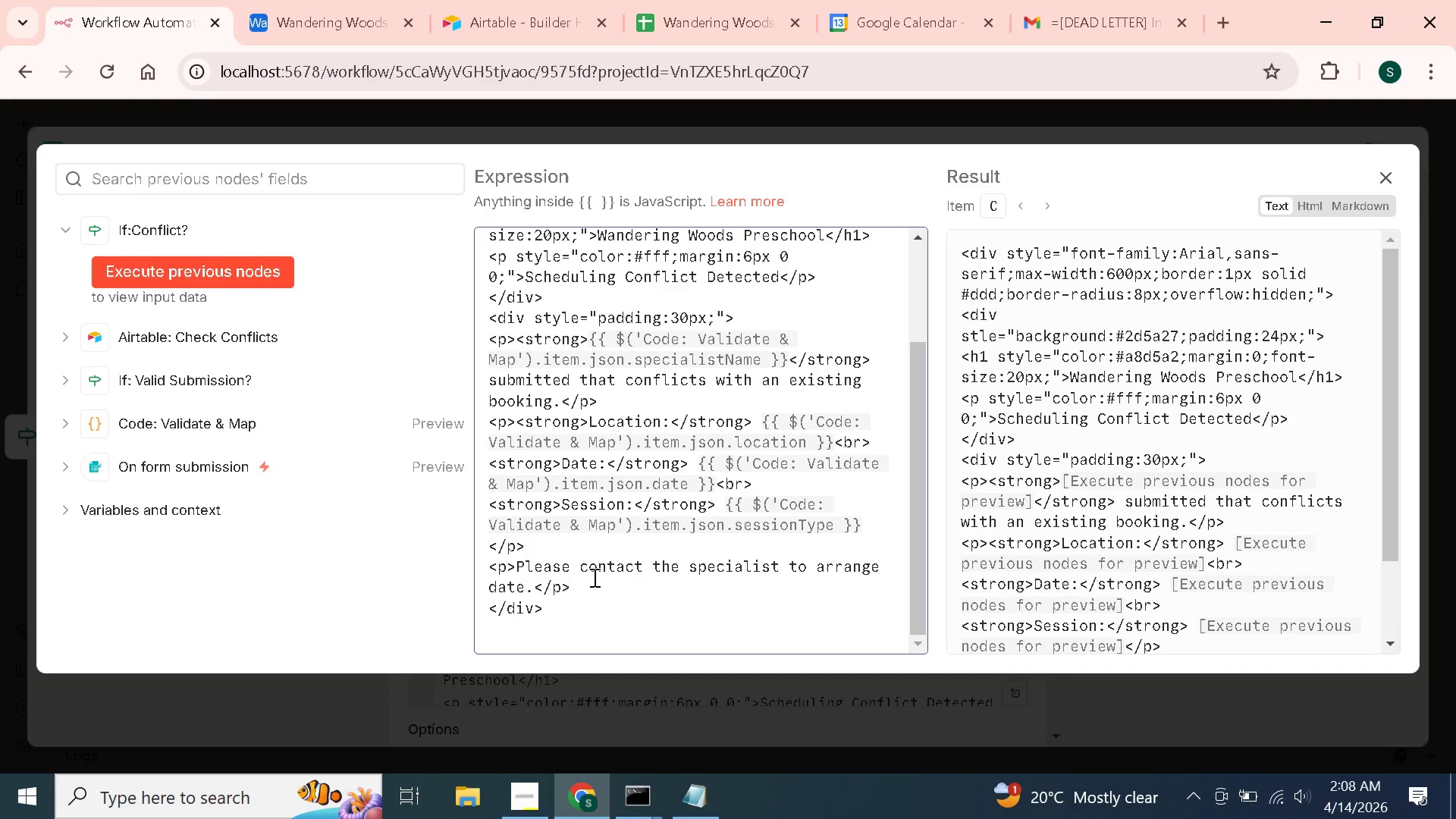 
key(ArrowUp)
 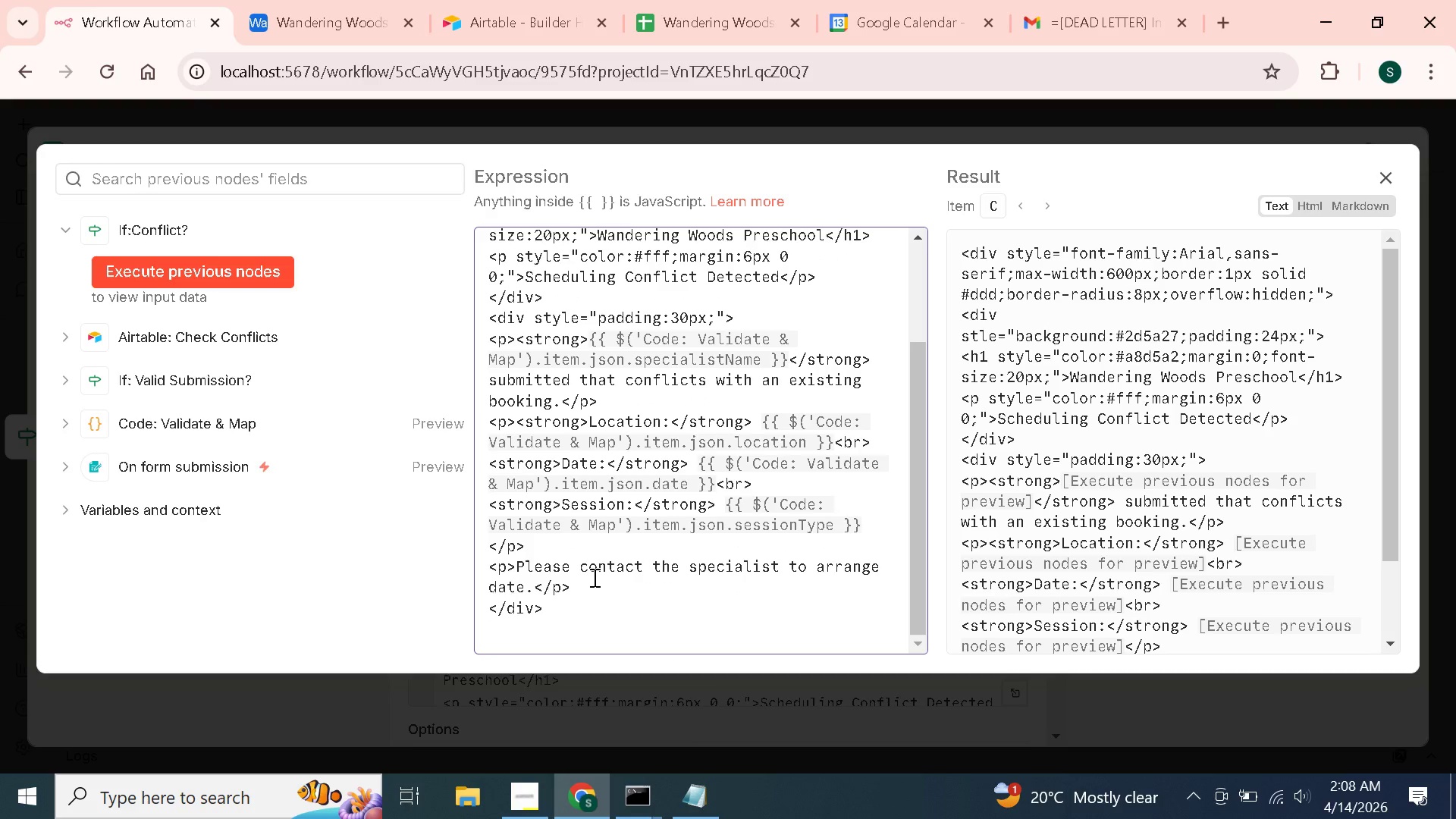 
key(ArrowUp)
 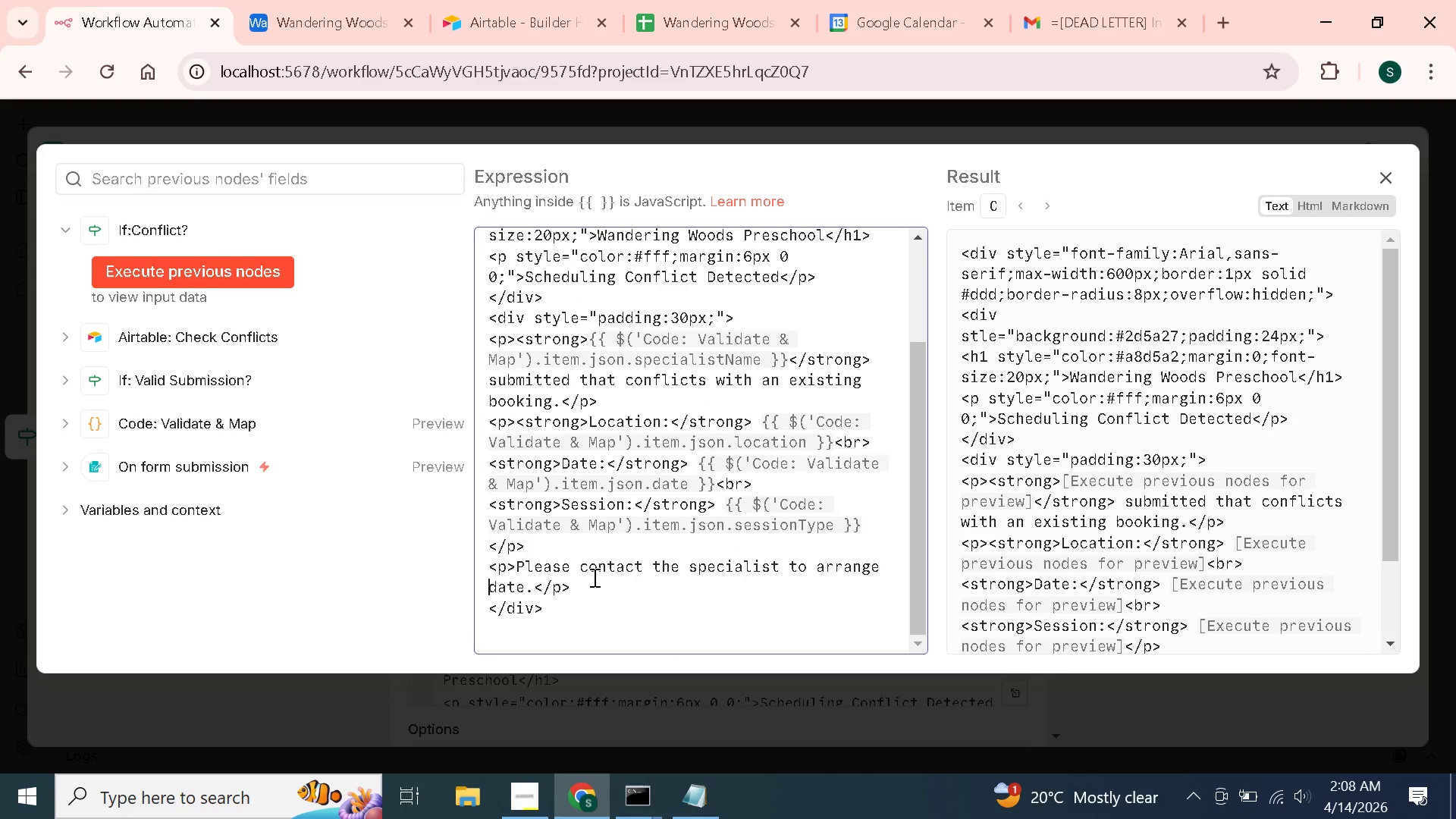 
key(ArrowDown)
 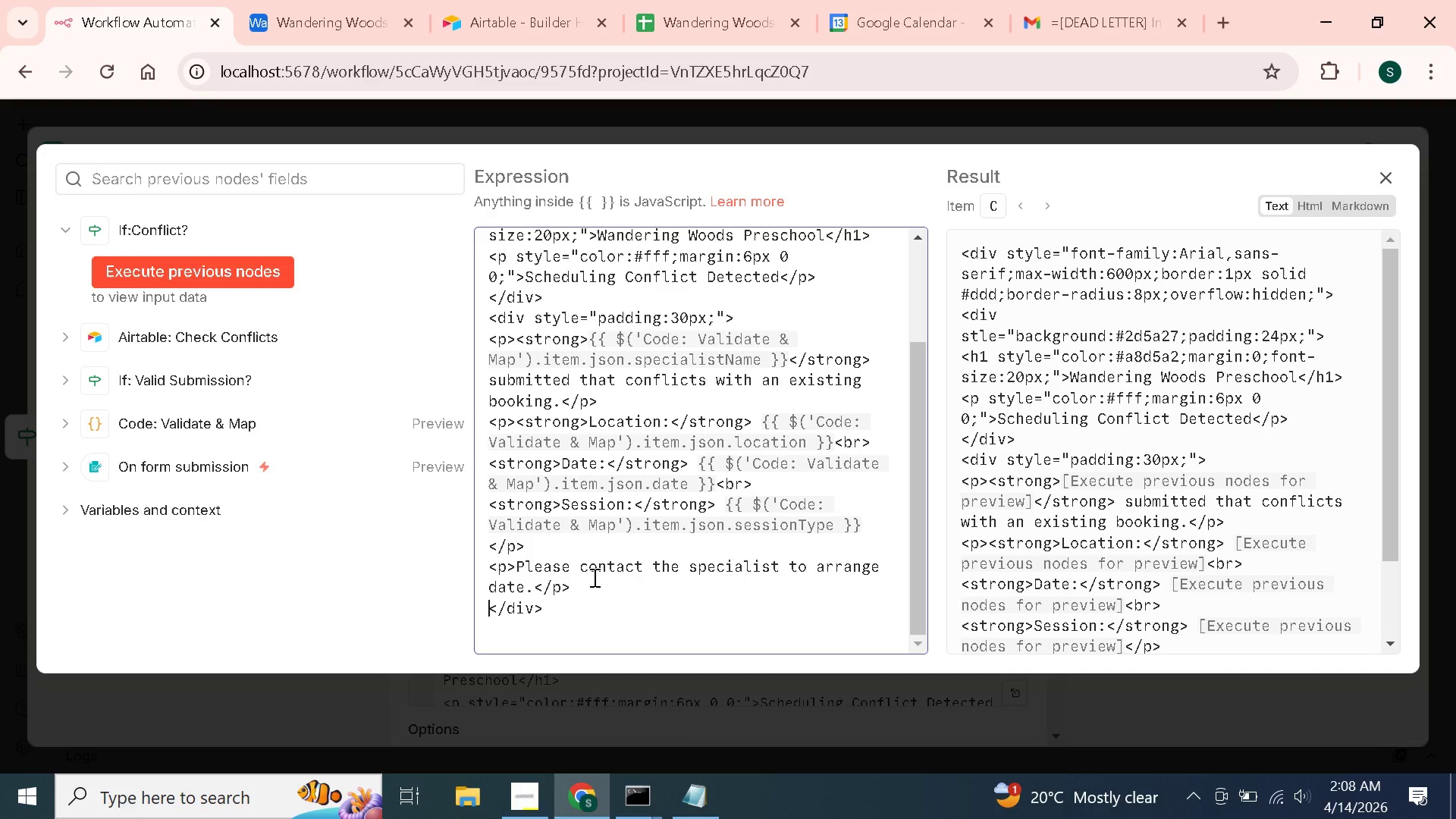 
key(ArrowDown)
 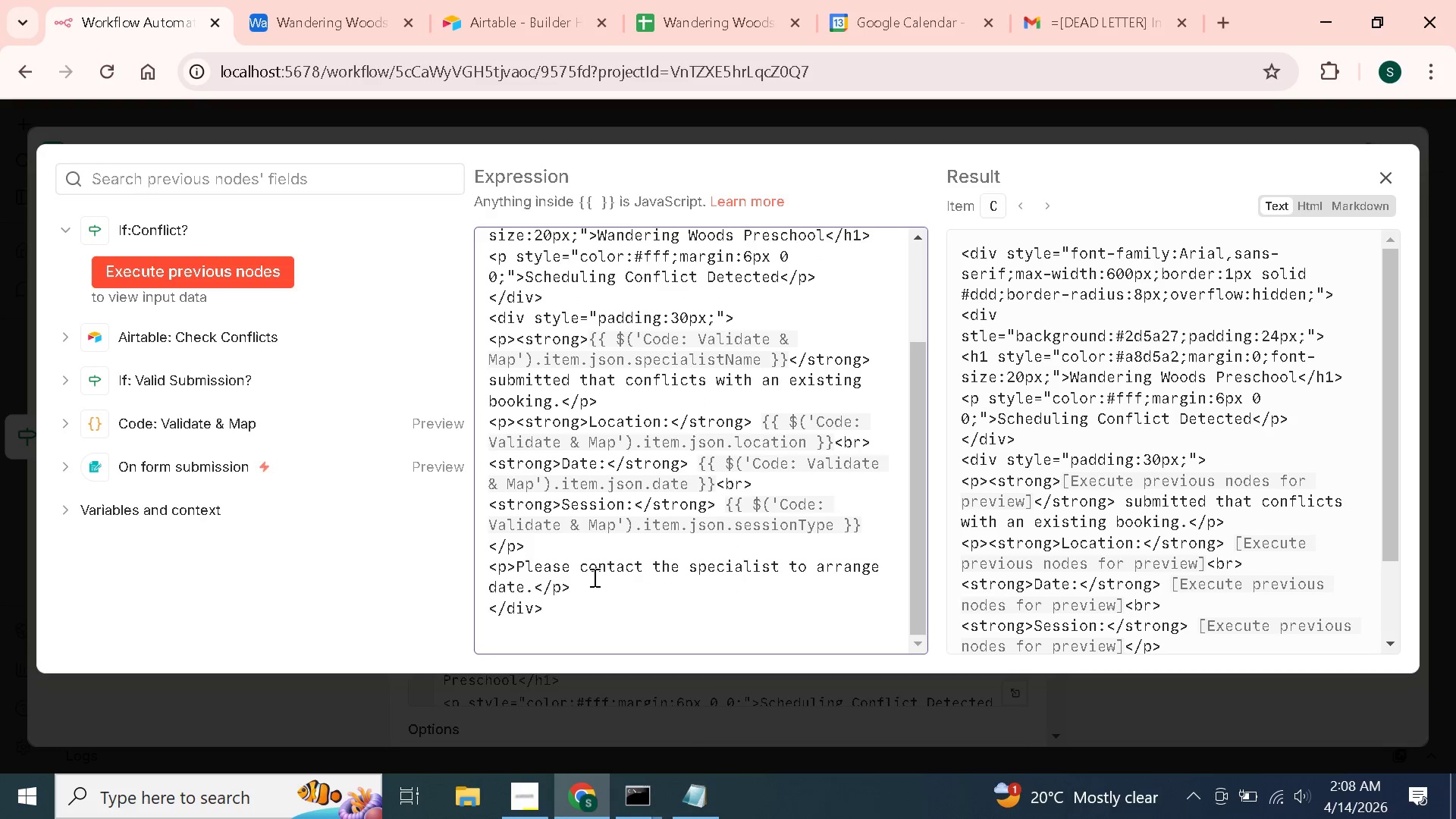 
key(ArrowDown)
 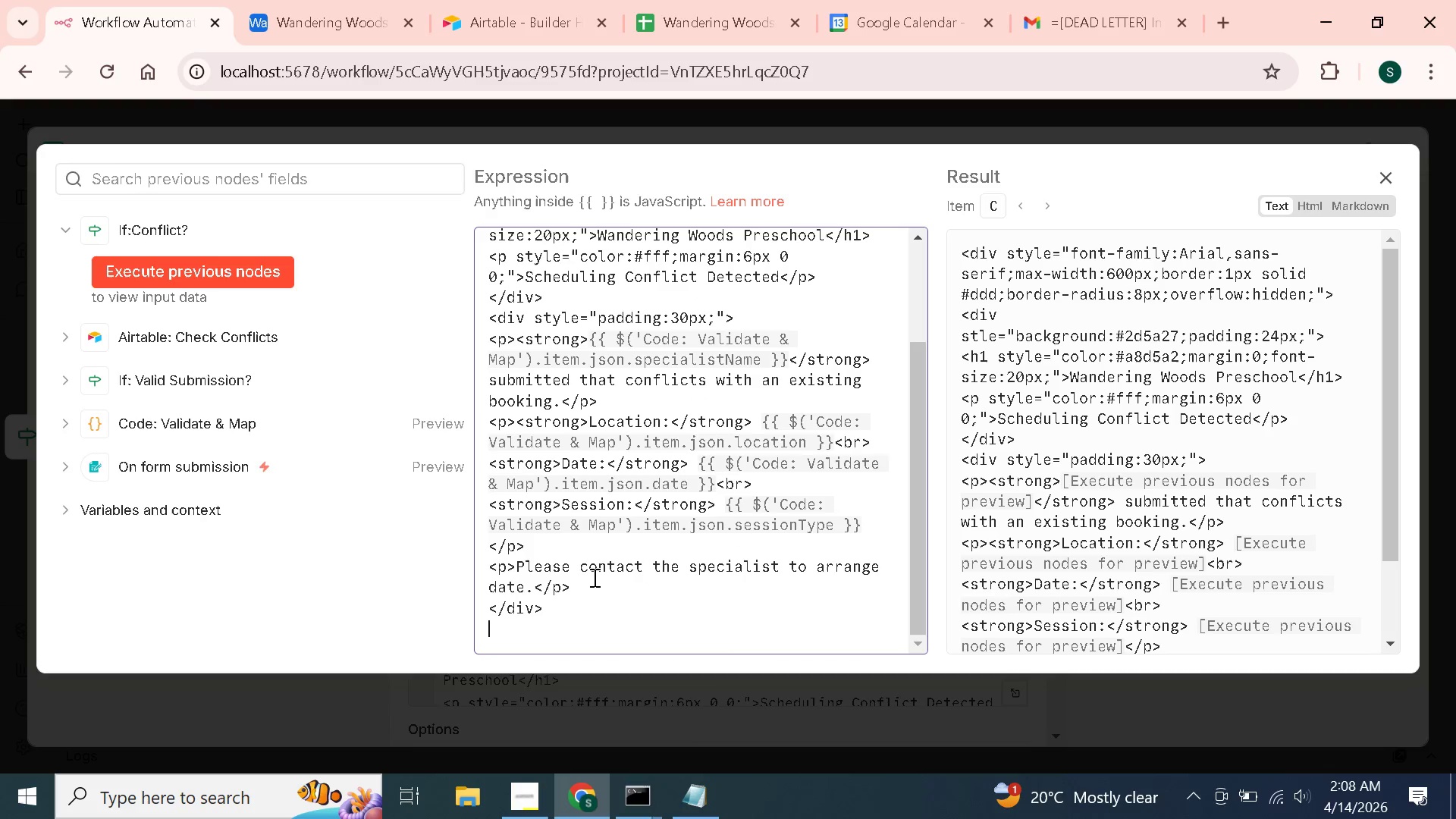 
key(ArrowDown)
 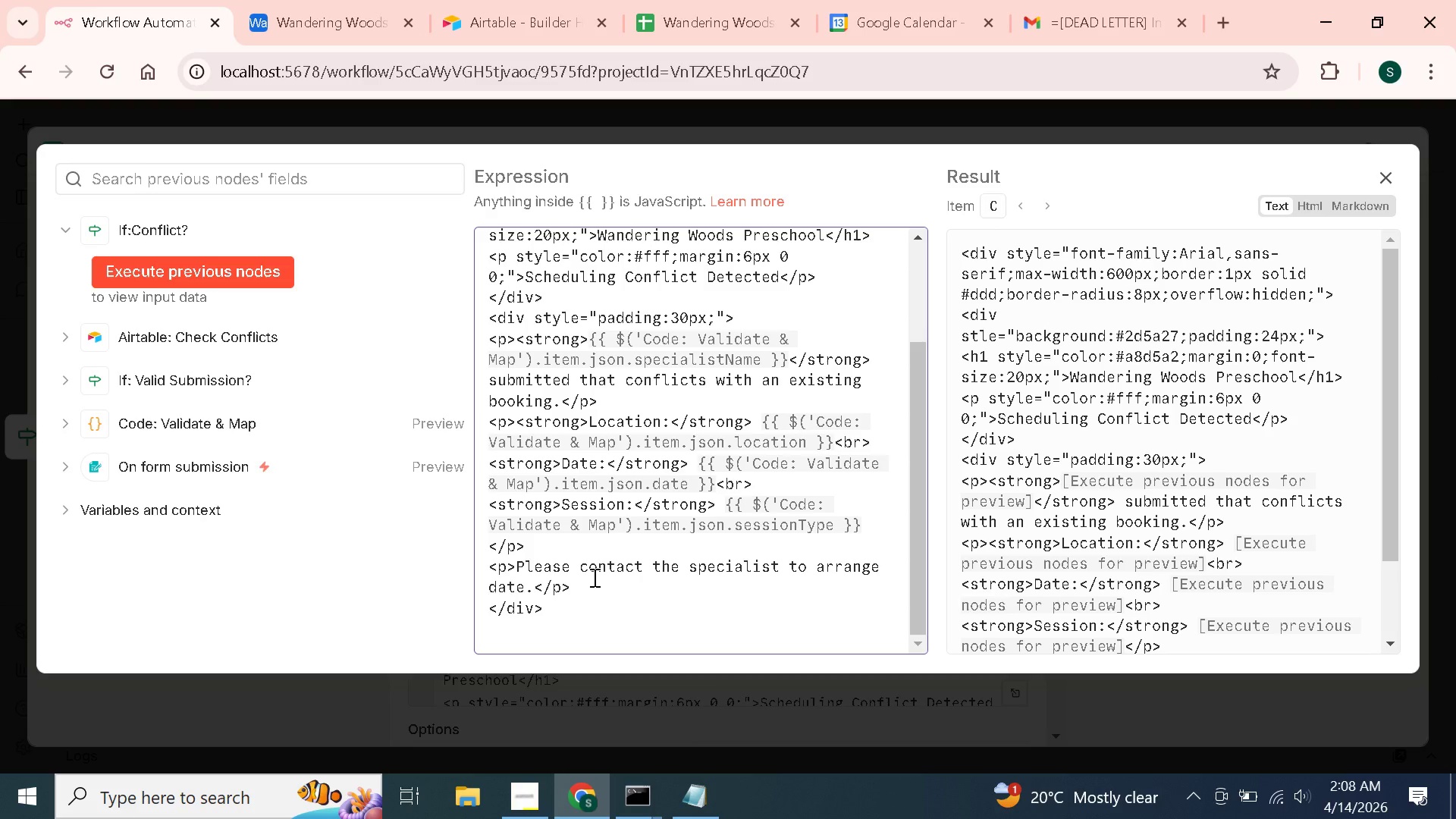 
type(</div>)
 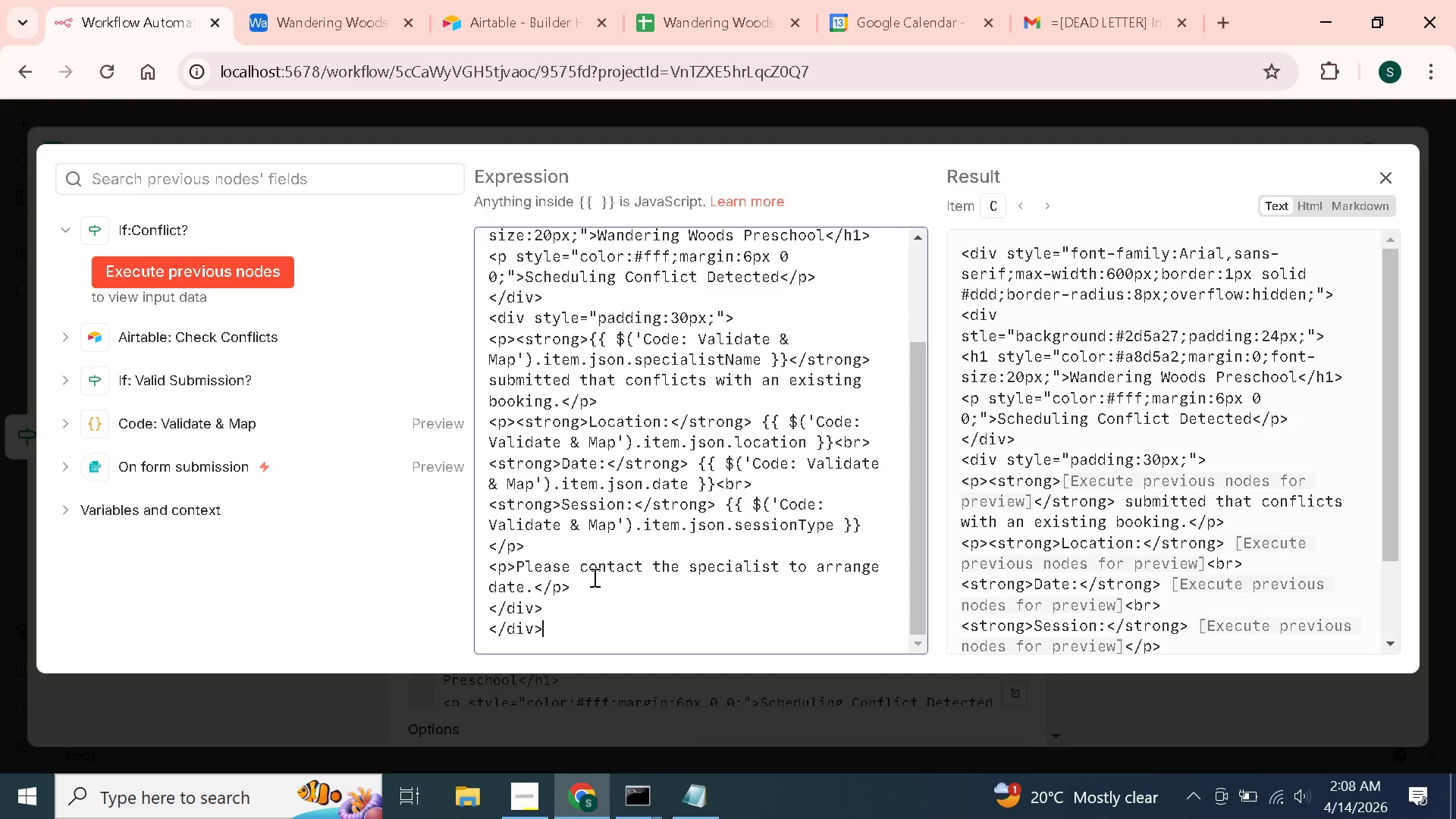 
wait(7.47)
 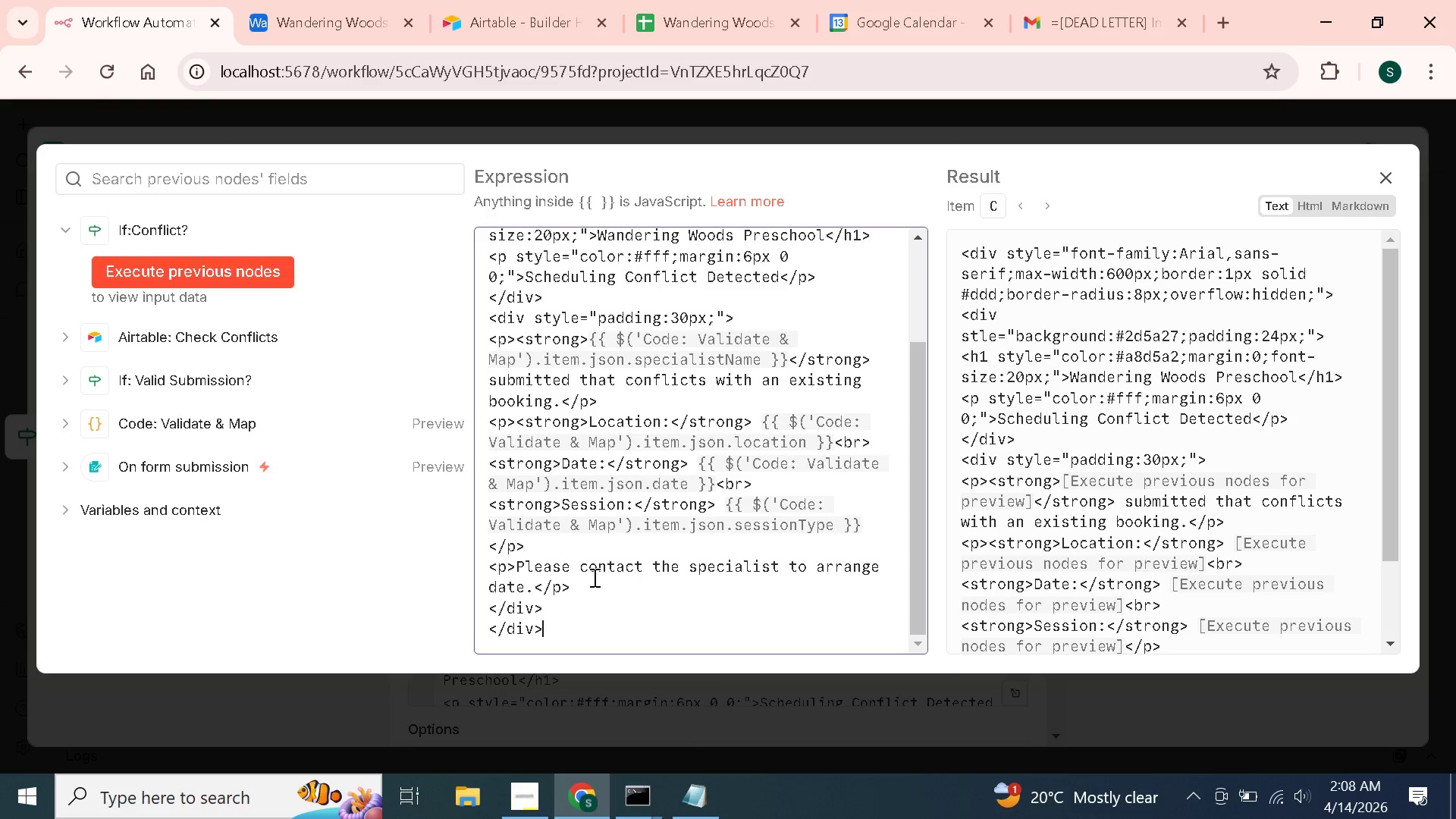 
left_click([1309, 202])
 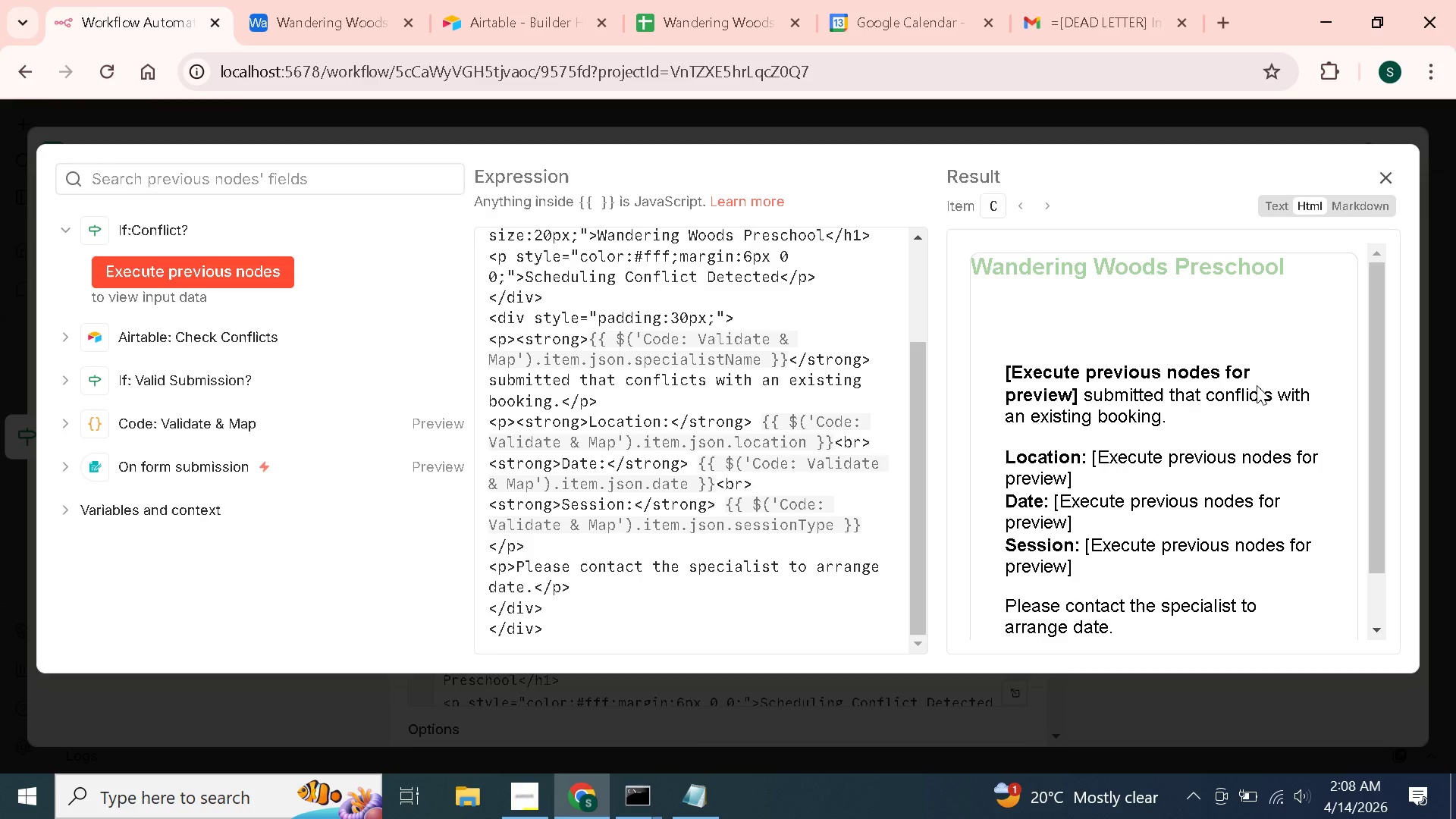 
scroll: coordinate [1251, 390], scroll_direction: down, amount: 4.0
 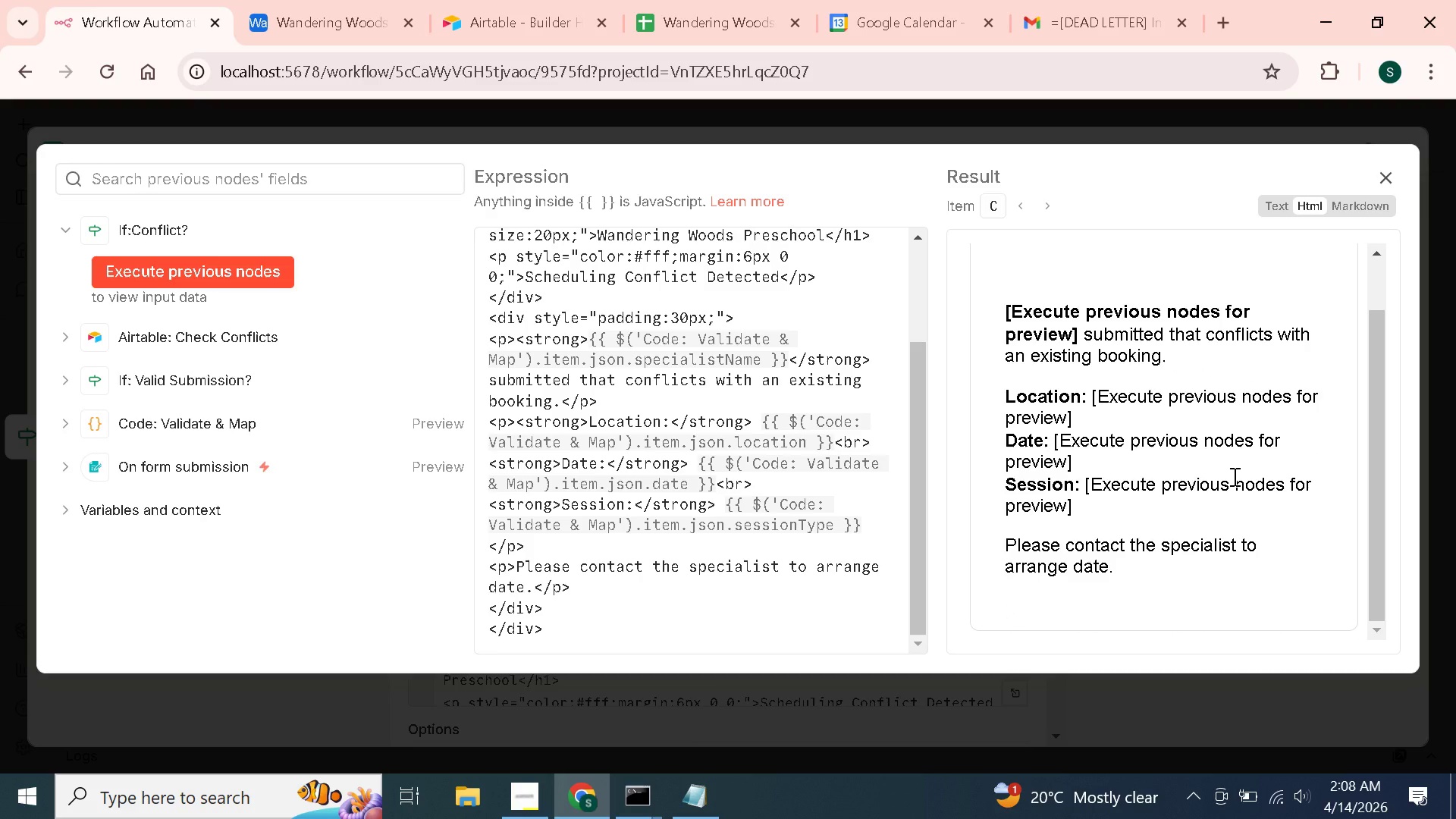 
scroll: coordinate [1233, 476], scroll_direction: up, amount: 4.0
 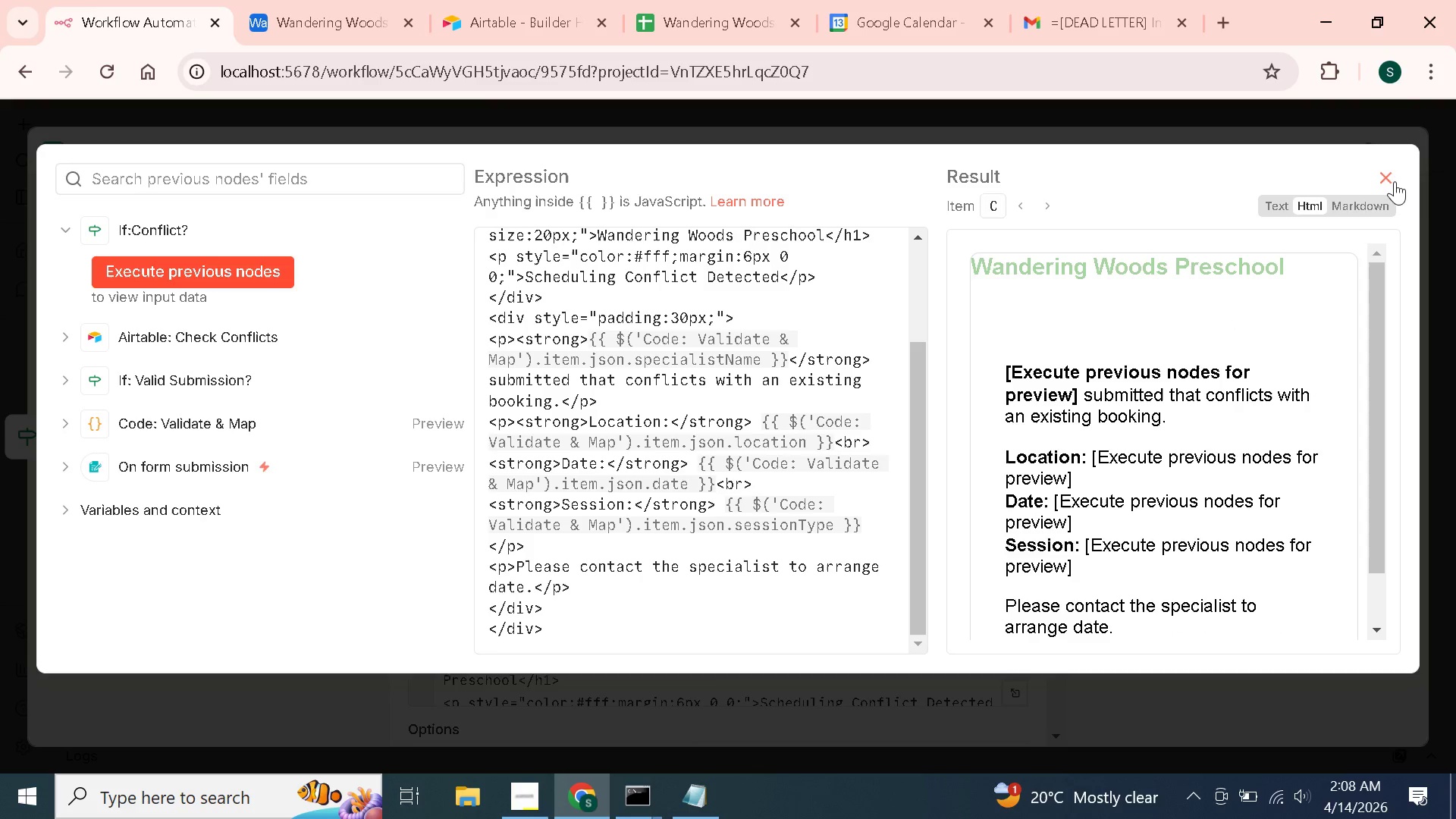 
left_click([1390, 177])
 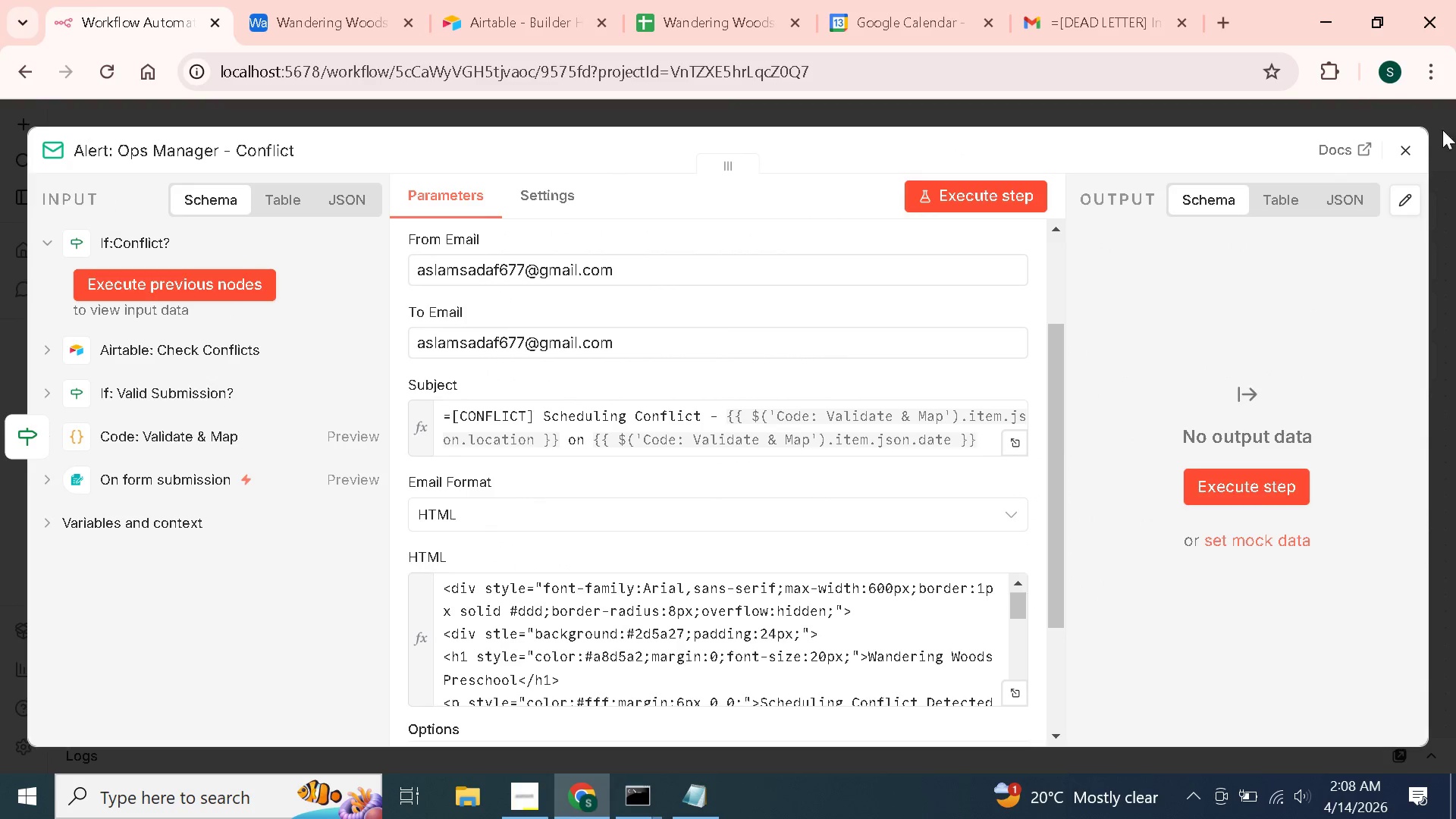 
left_click([1402, 144])
 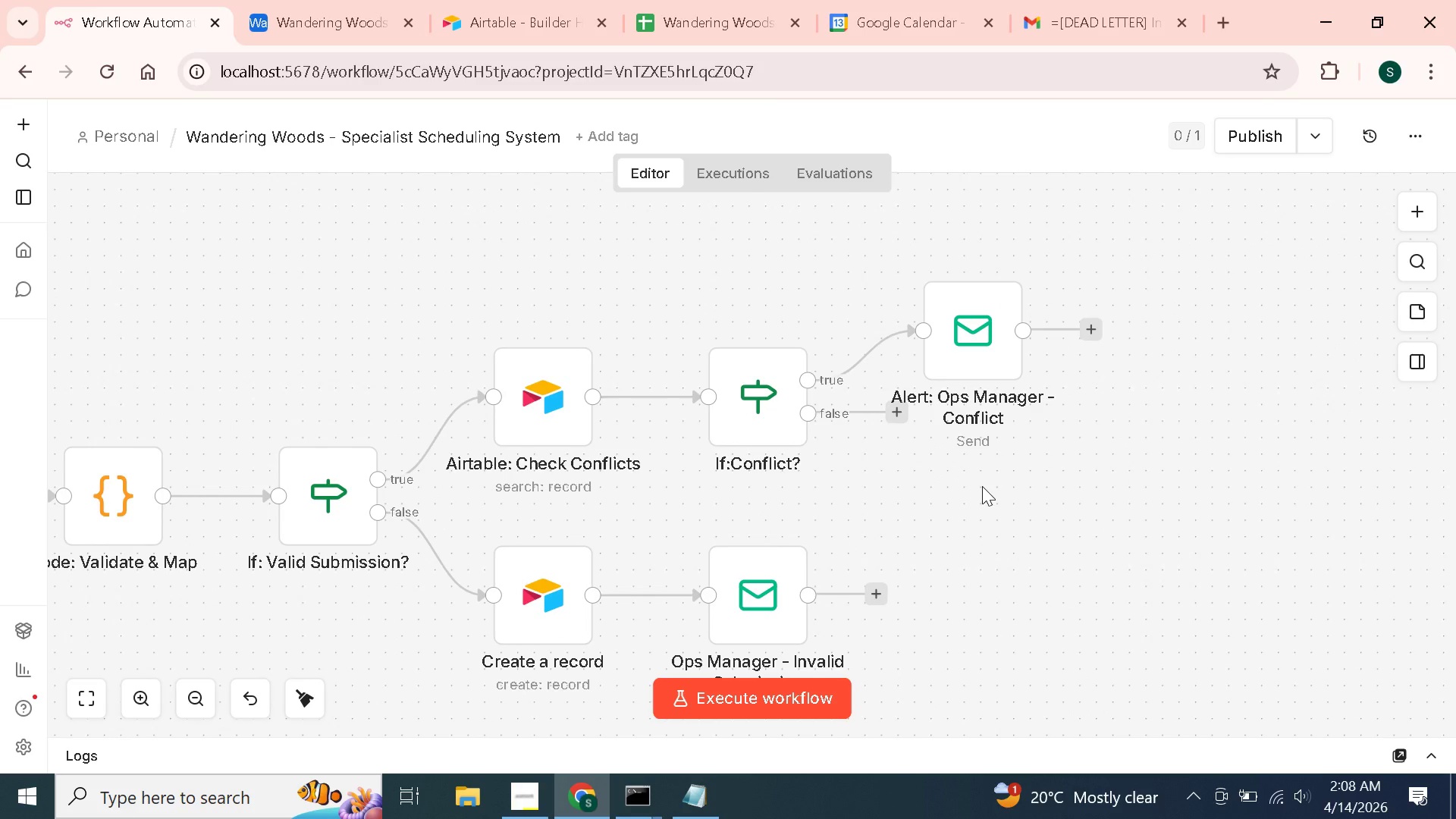 
wait(14.94)
 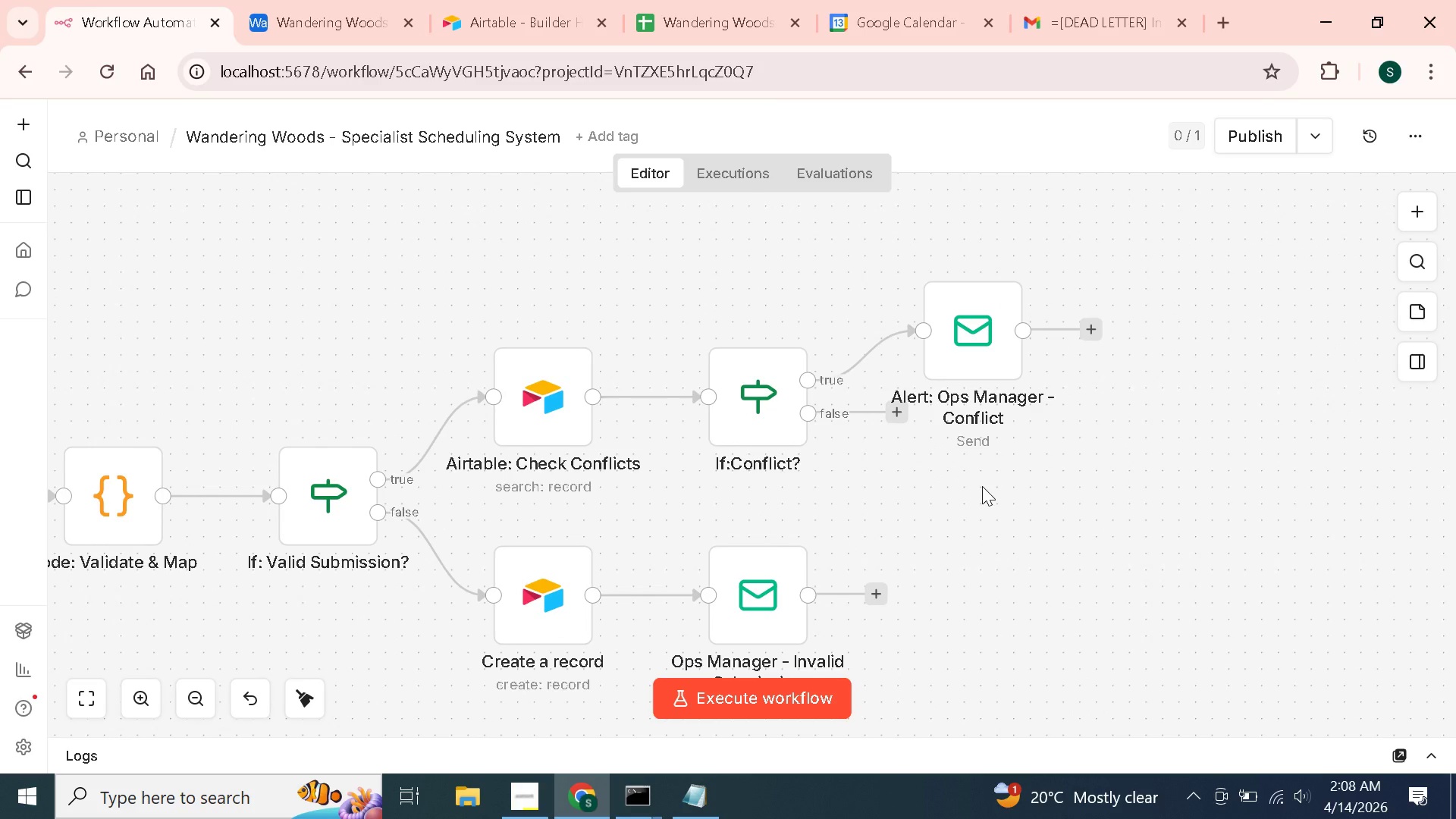 
left_click([1084, 331])
 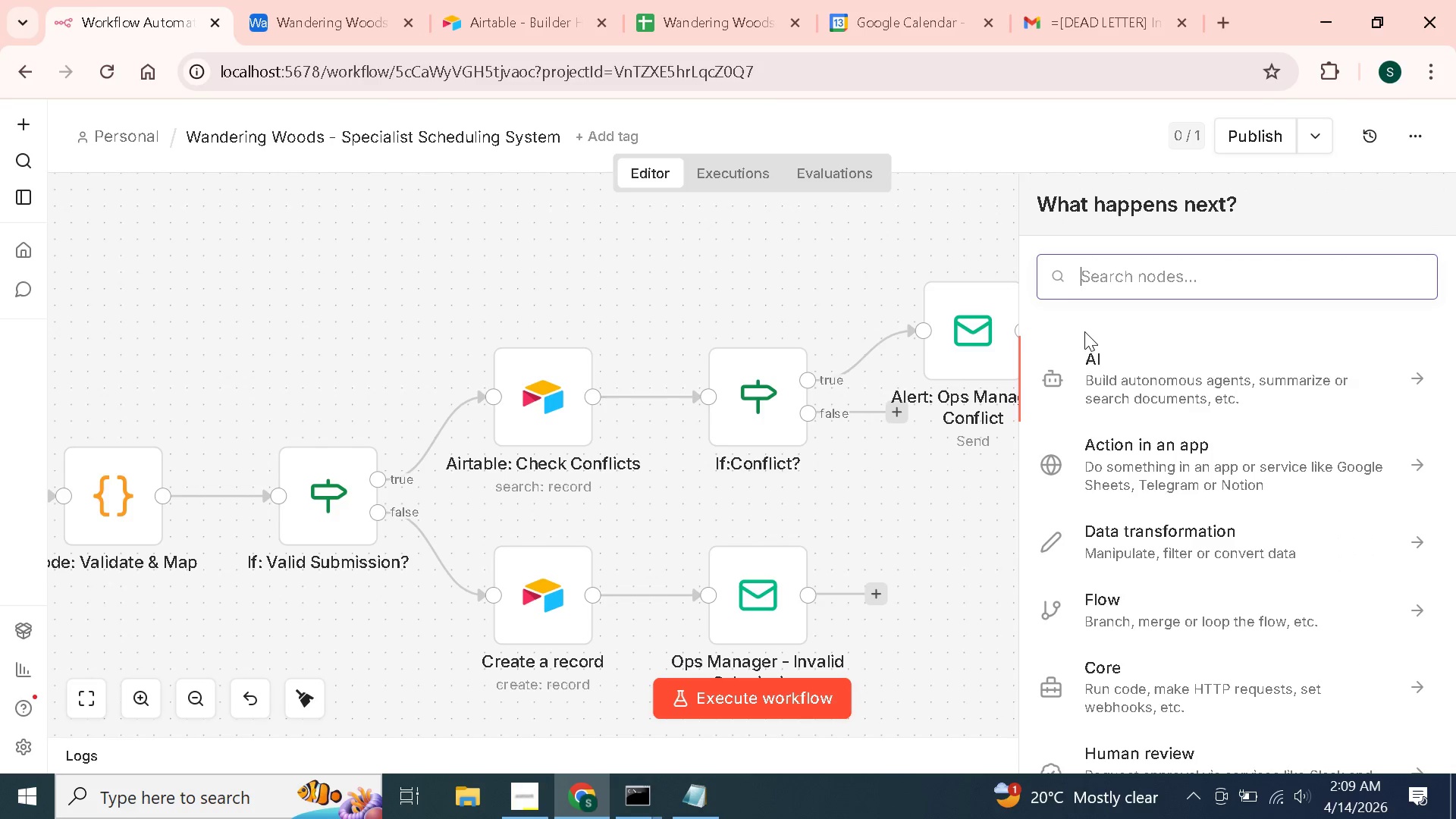 
type(airtab)
 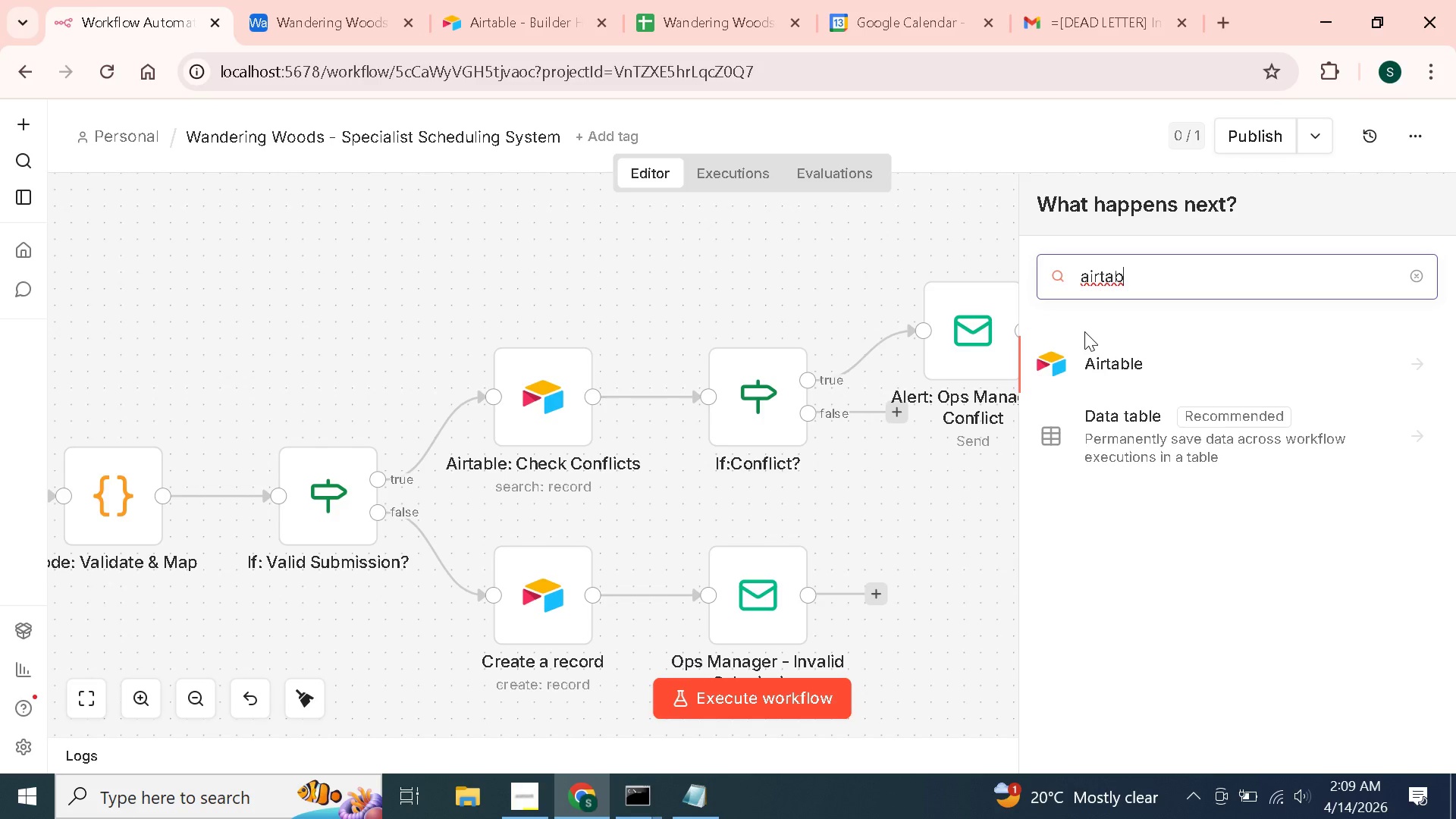 
wait(9.11)
 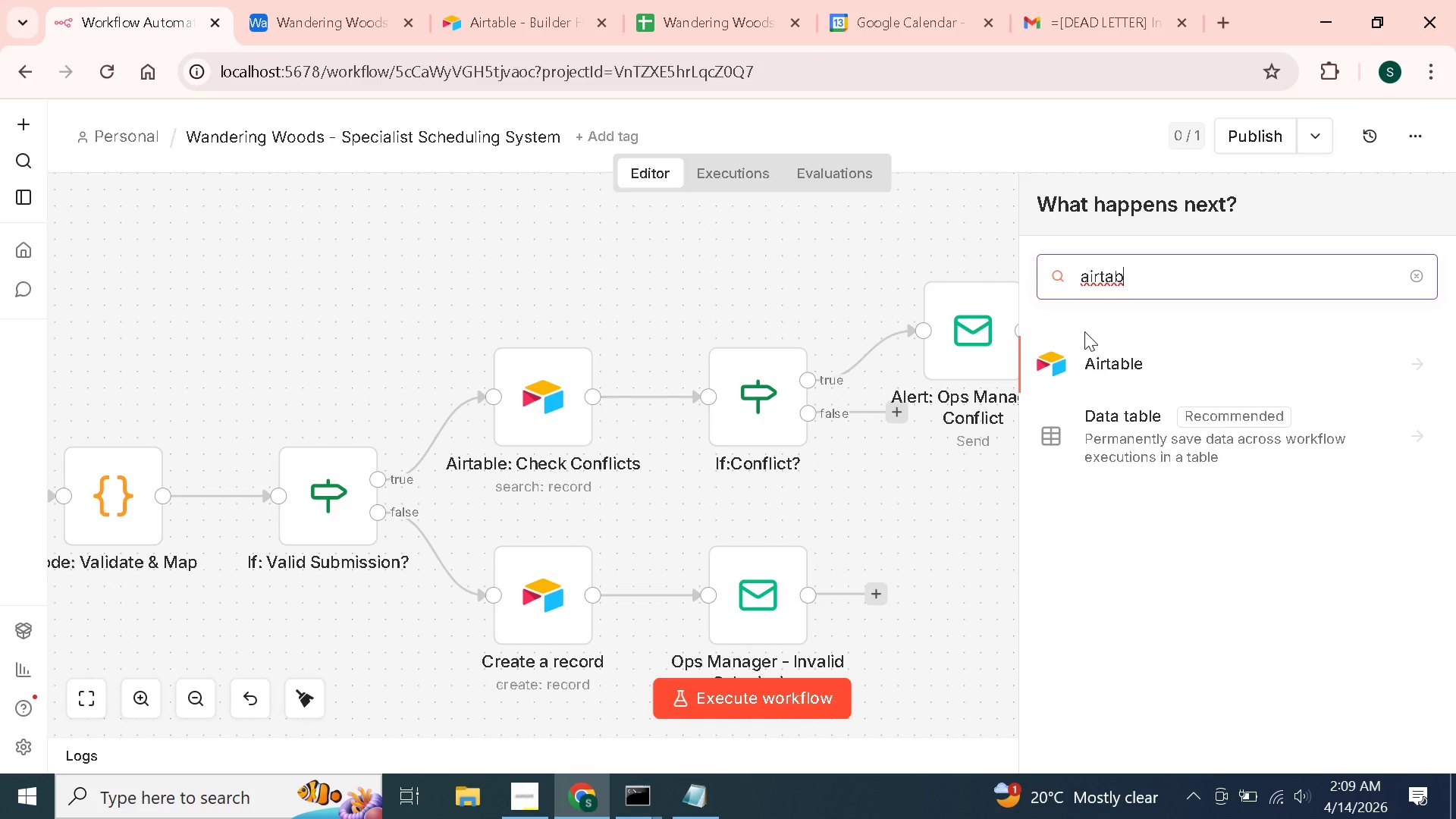 
left_click([1134, 372])
 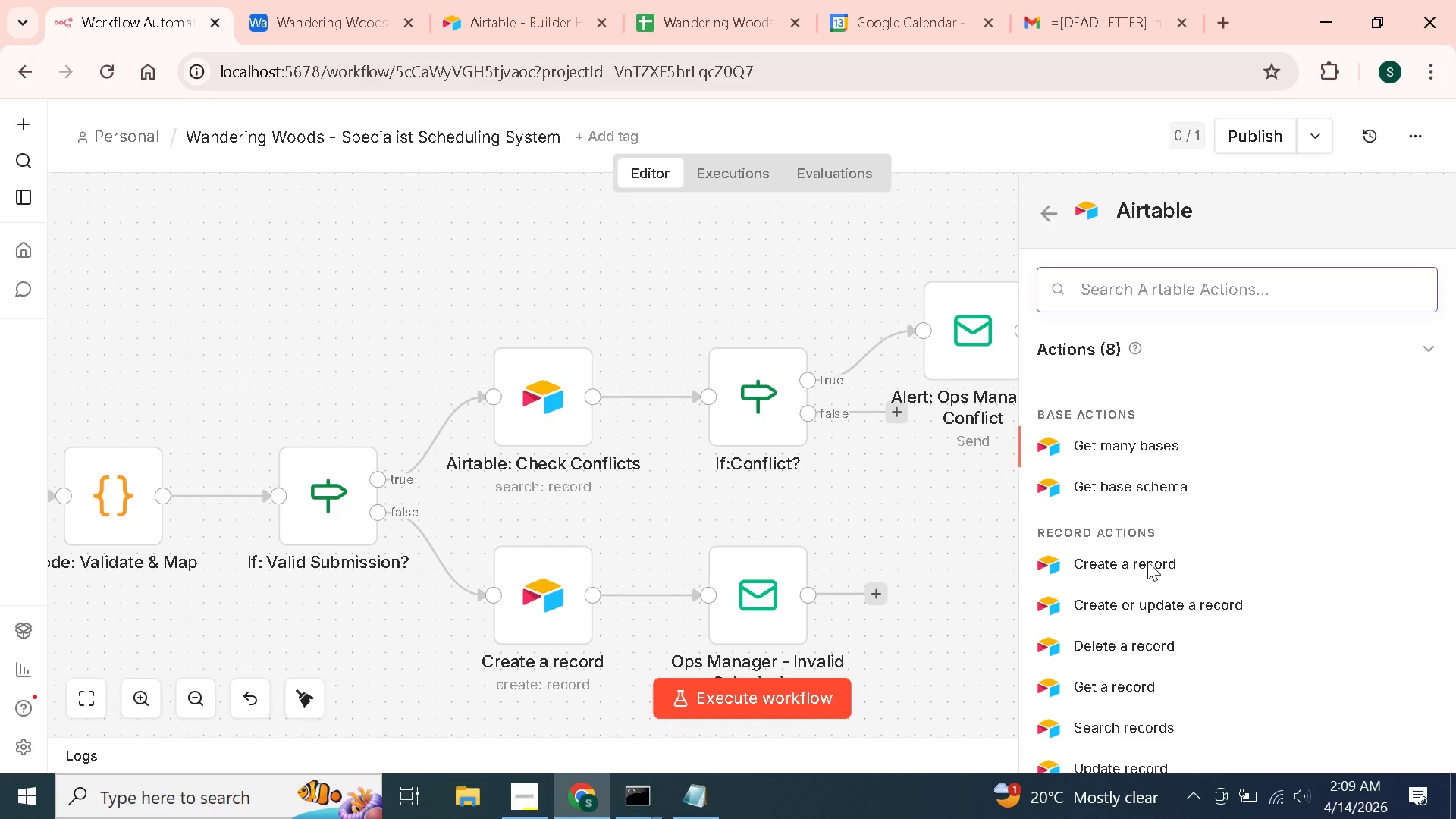 
left_click([1157, 563])
 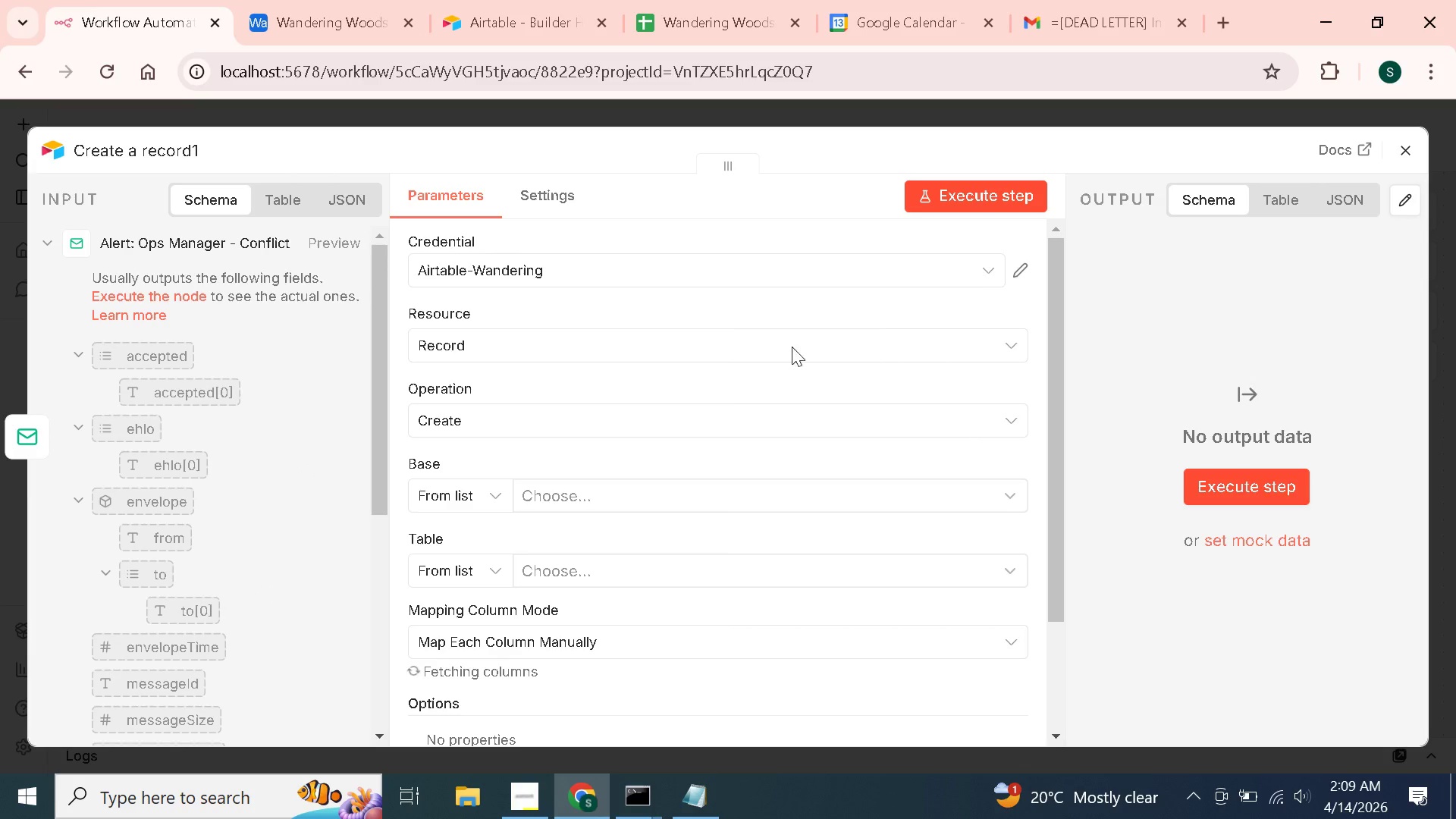 
left_click([535, 495])
 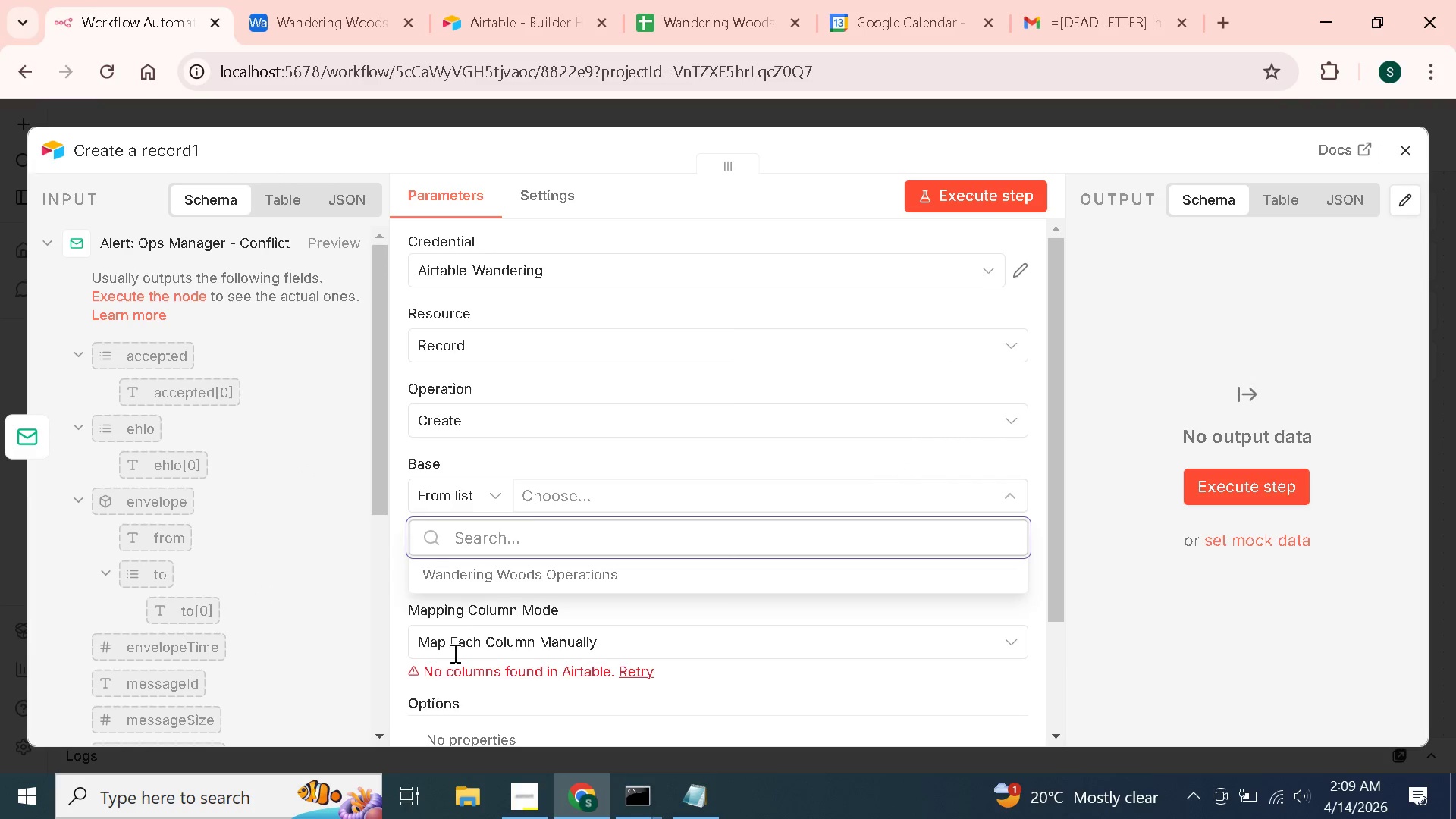 
left_click([518, 563])
 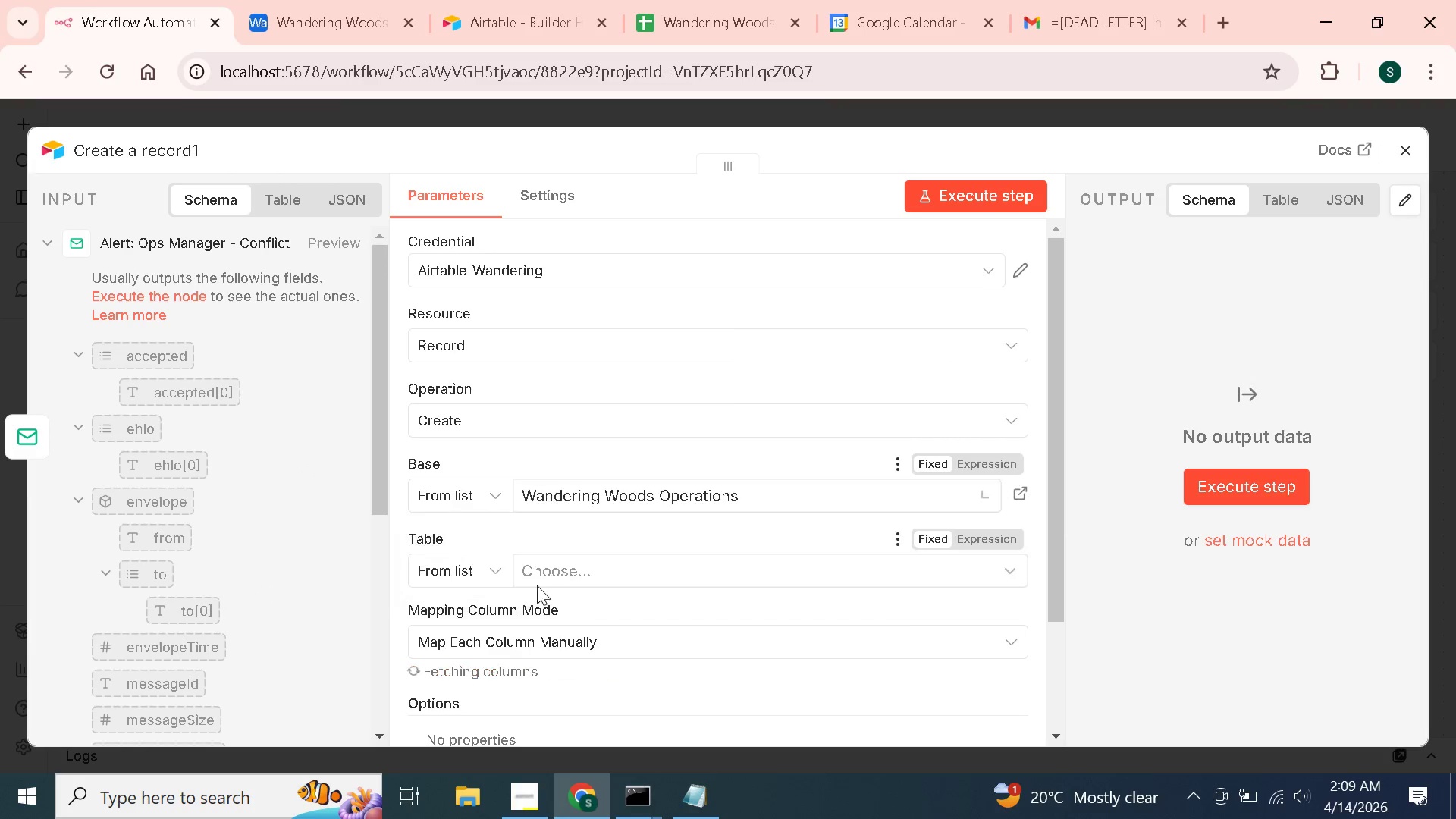 
left_click([559, 577])
 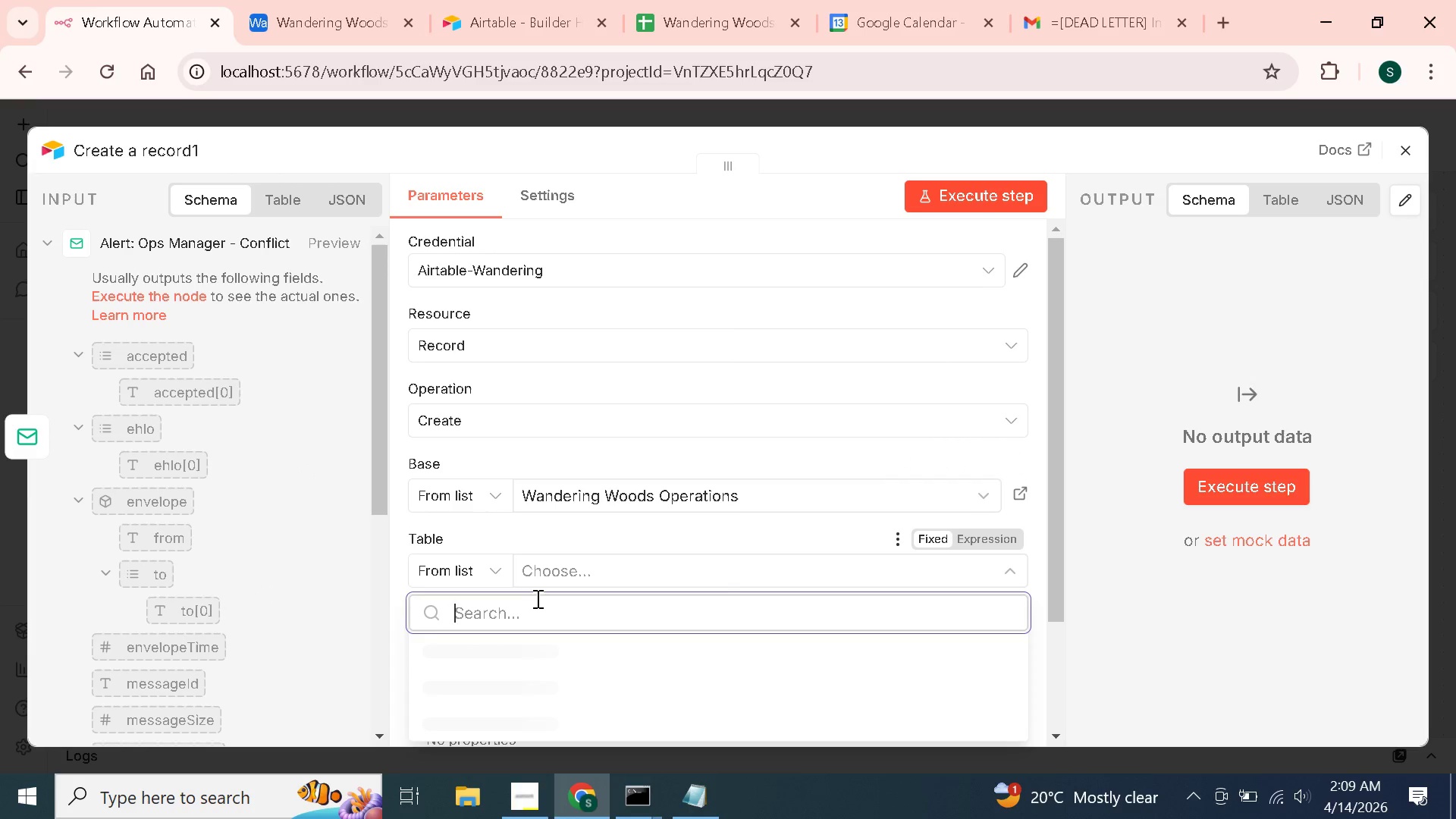 
mouse_move([516, 635])
 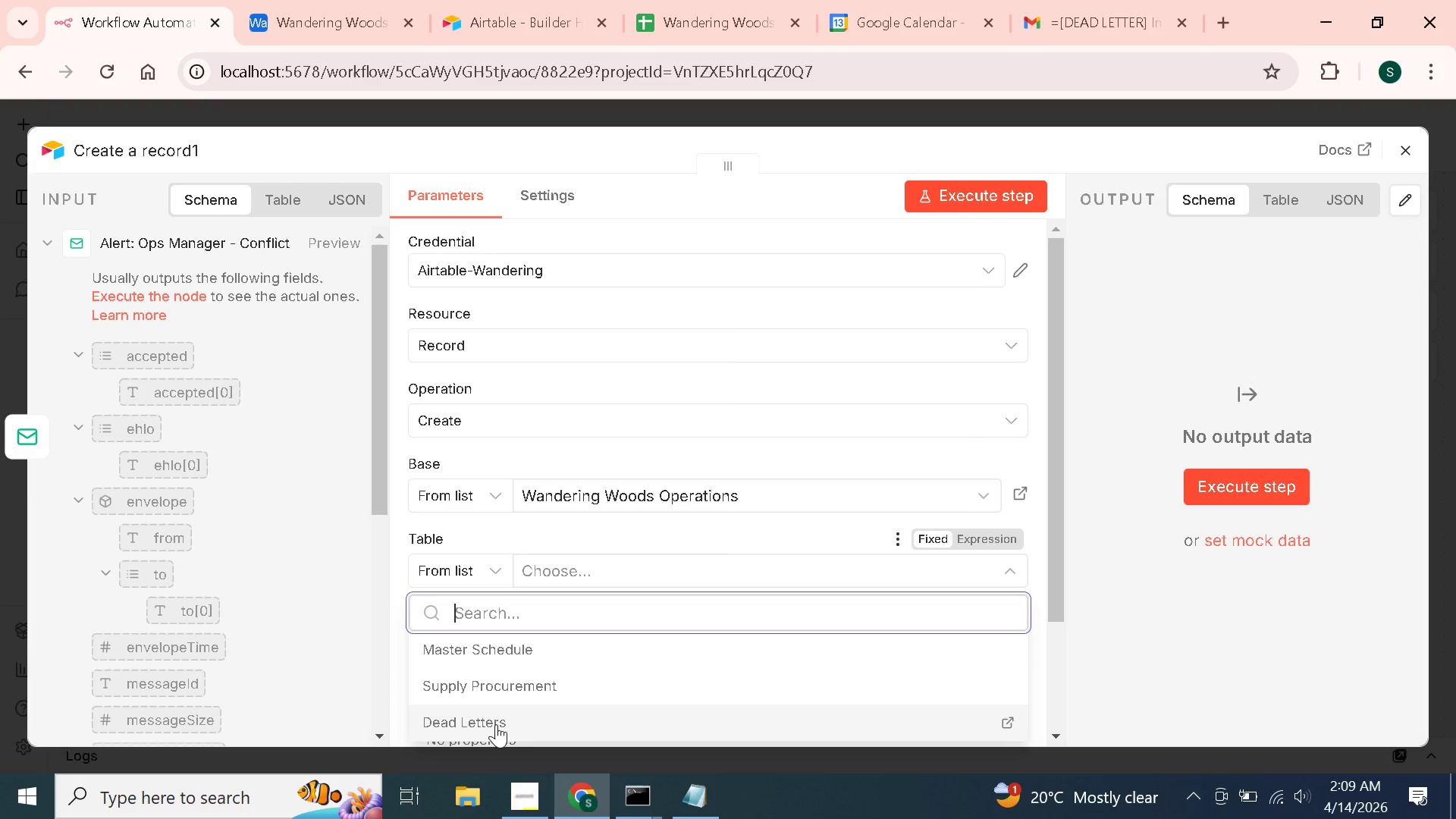 
left_click([493, 717])
 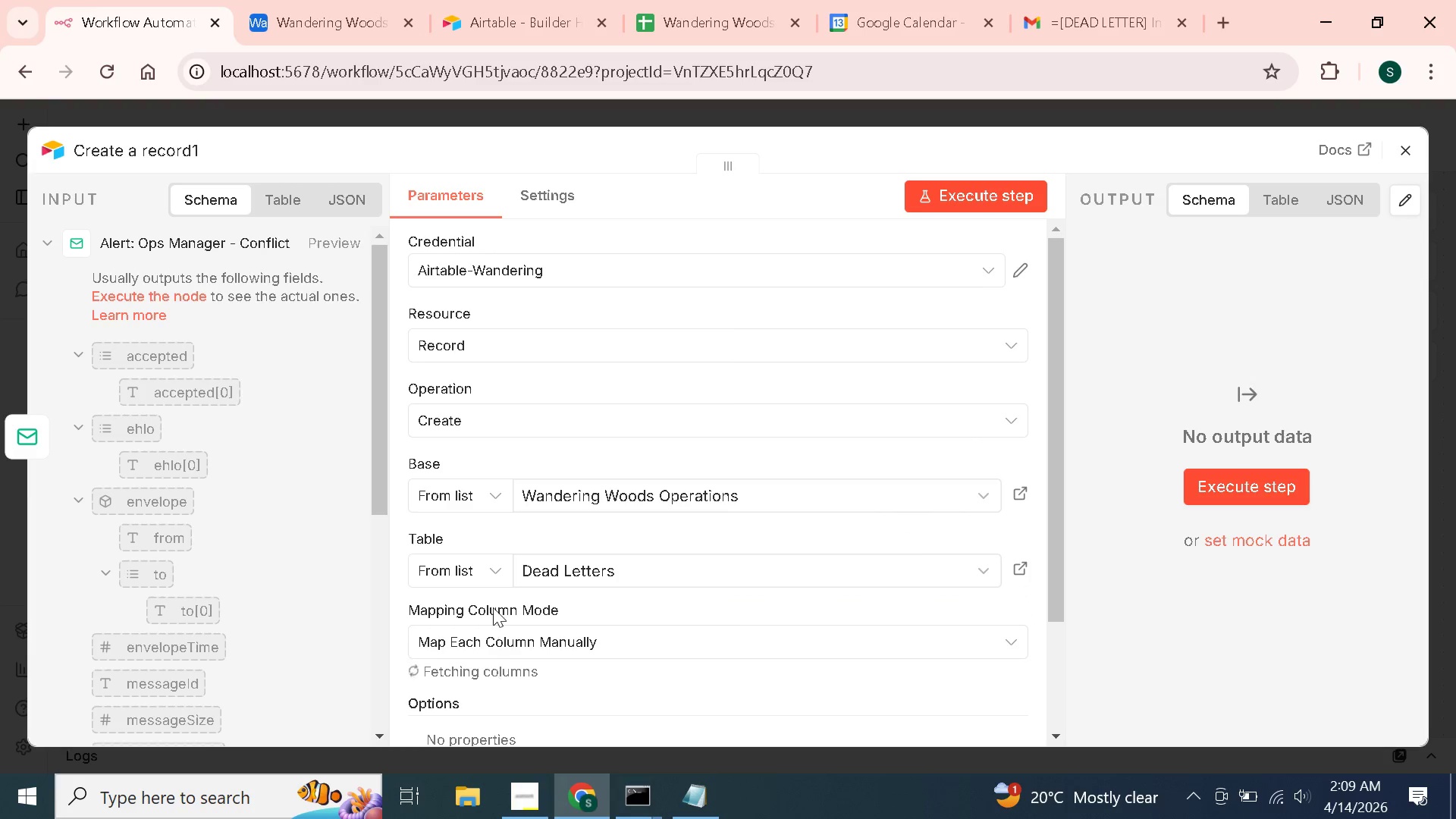 
scroll: coordinate [508, 549], scroll_direction: down, amount: 5.0
 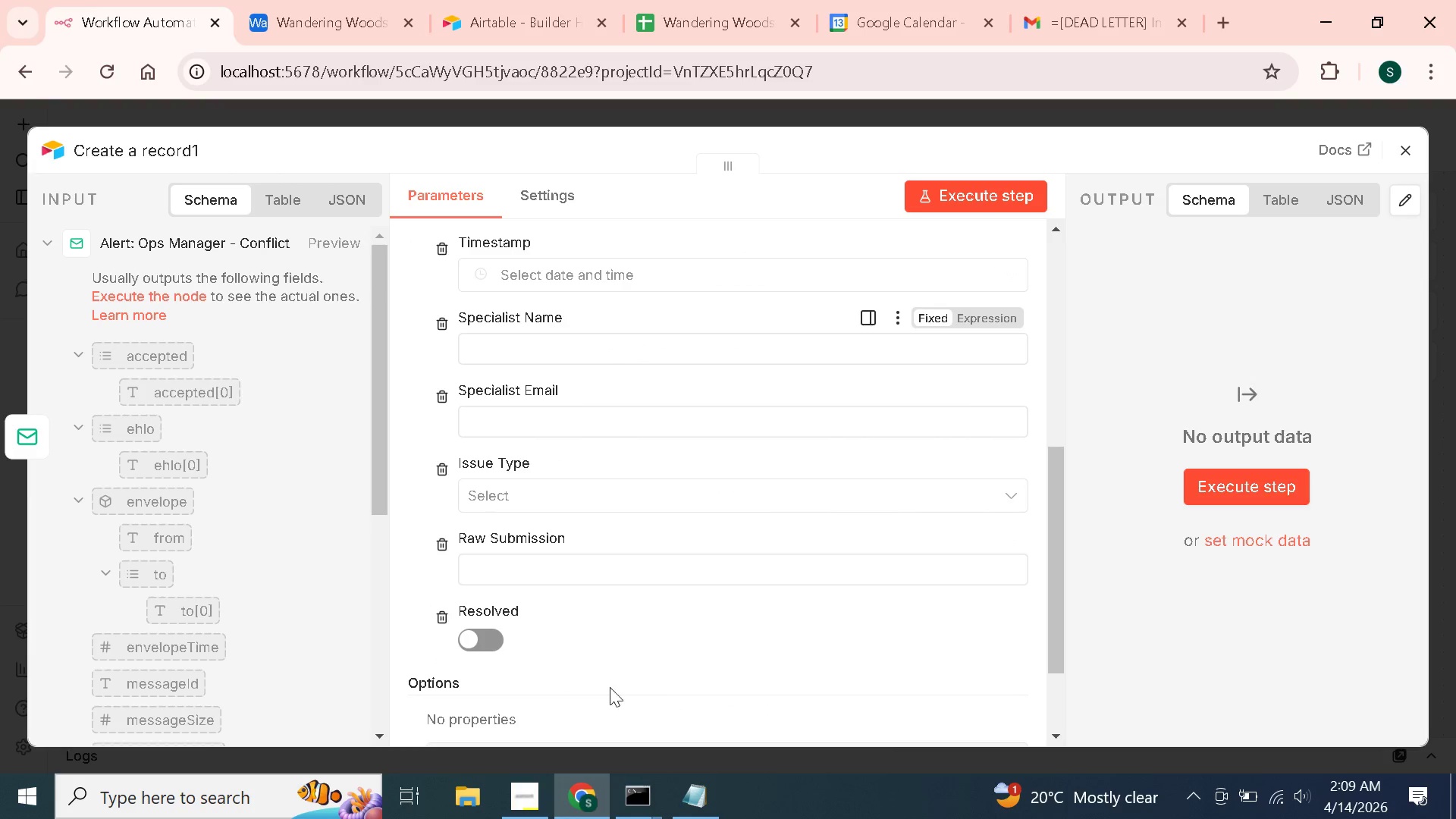 
scroll: coordinate [557, 595], scroll_direction: up, amount: 1.0
 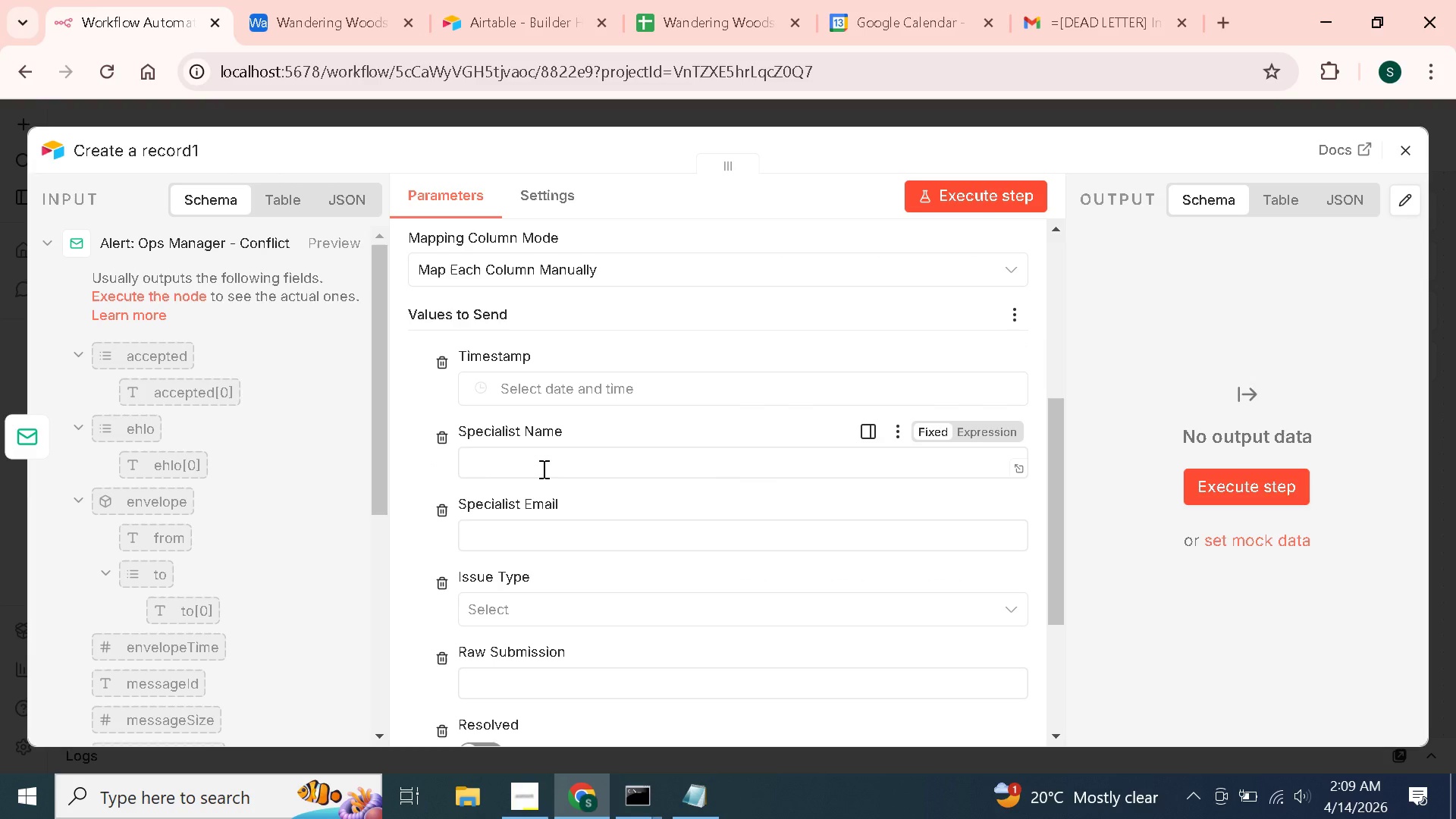 
left_click([542, 469])
 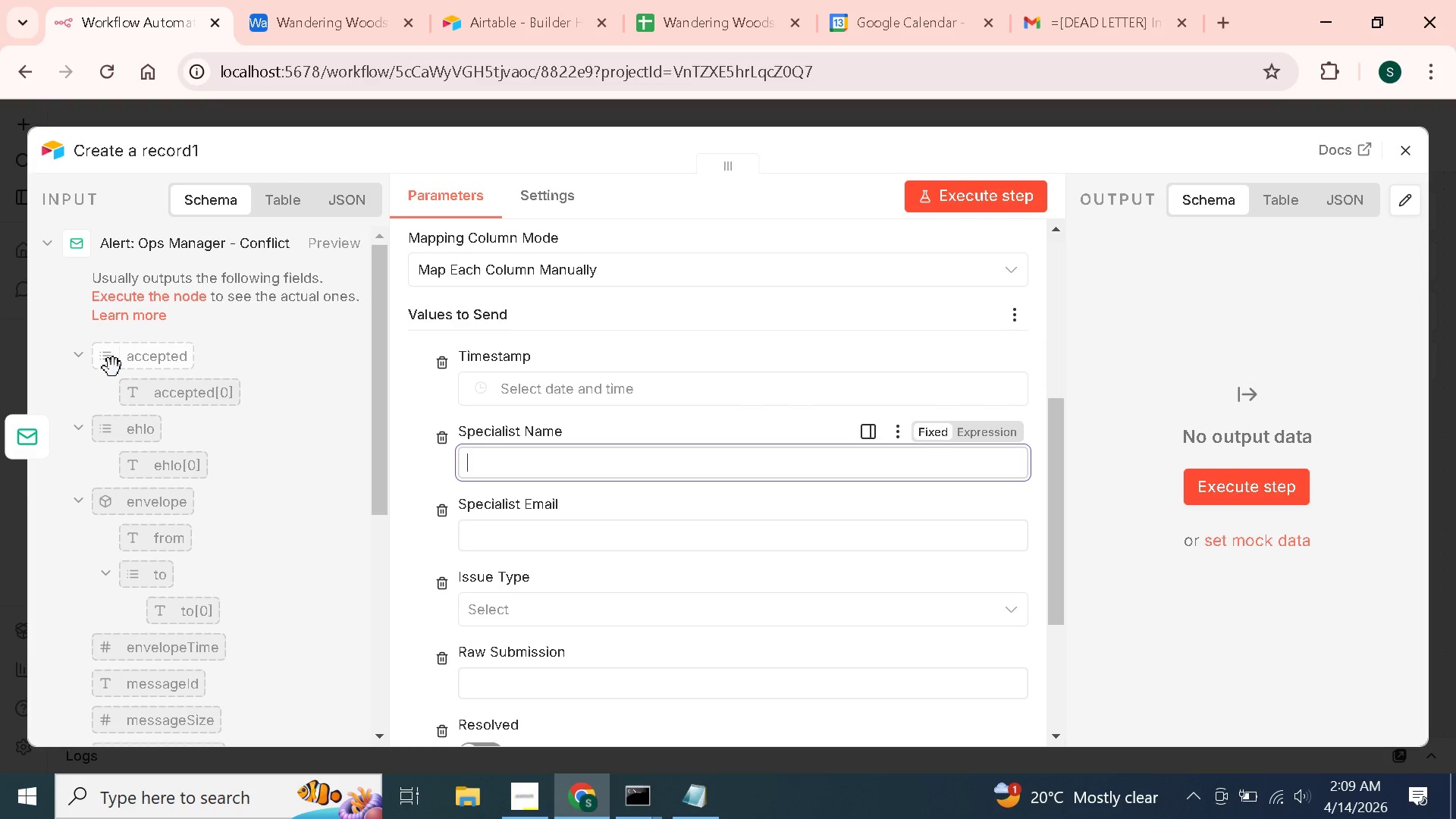 
scroll: coordinate [115, 380], scroll_direction: down, amount: 5.0
 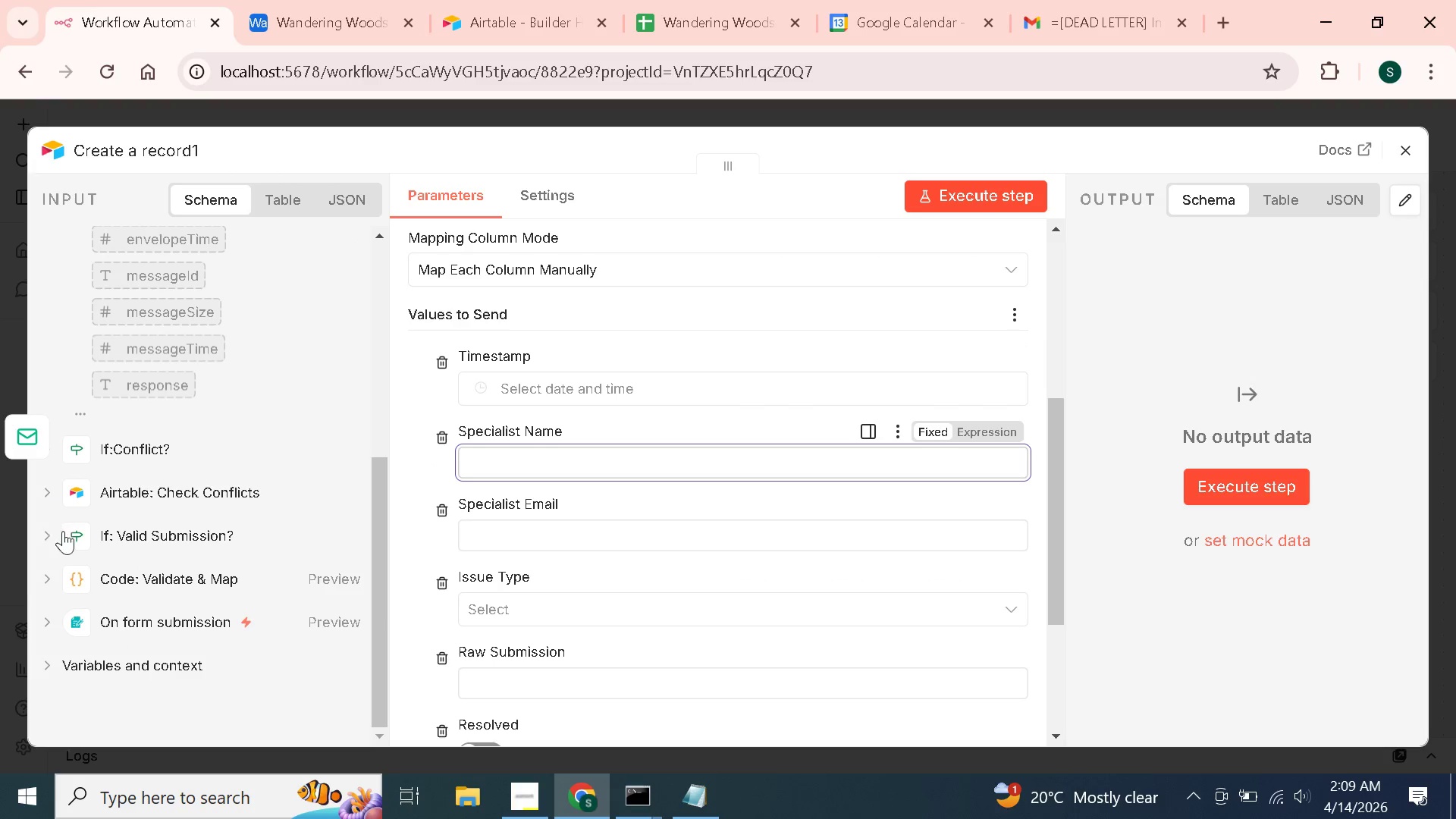 
left_click([43, 573])
 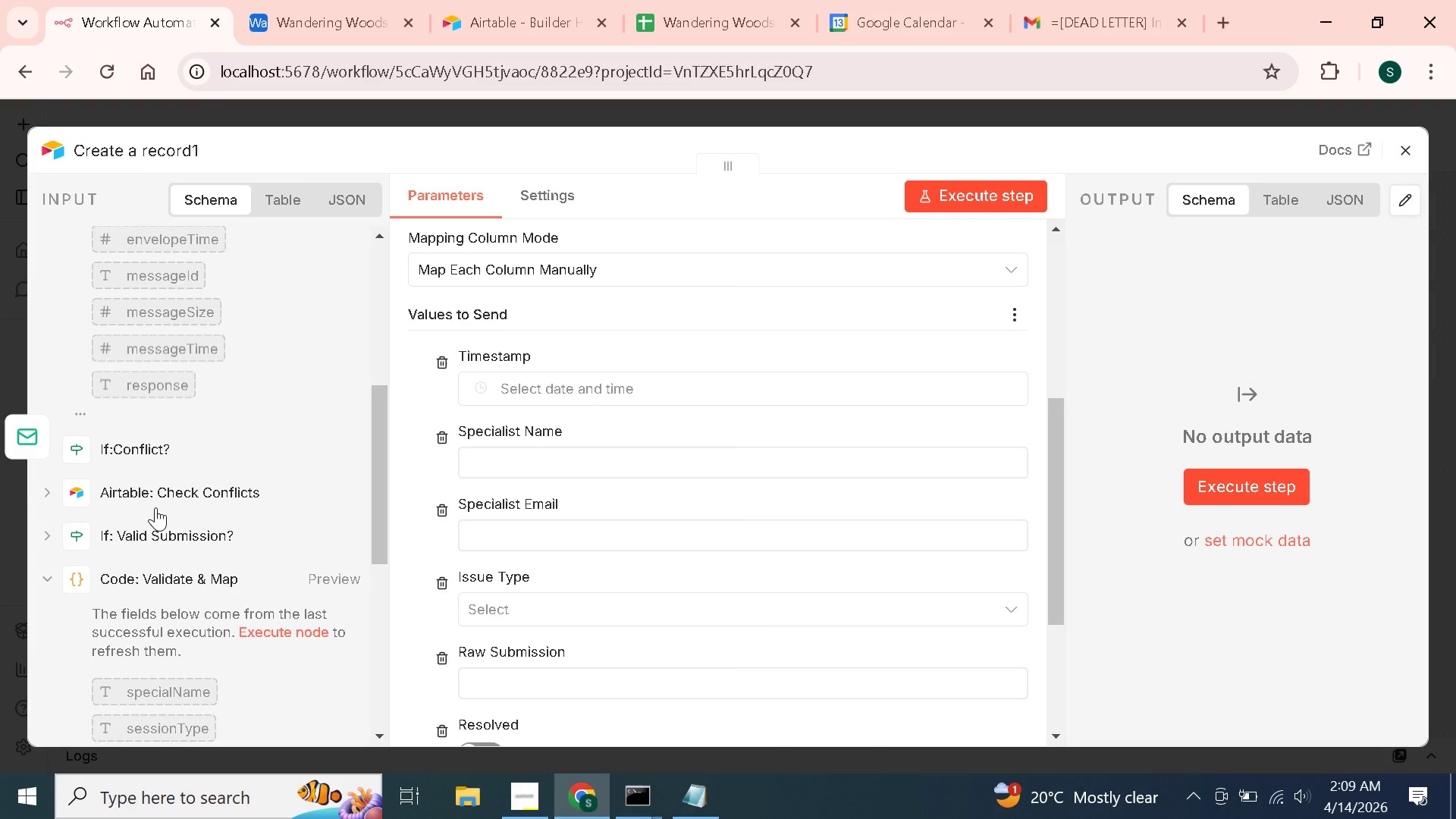 
scroll: coordinate [155, 507], scroll_direction: down, amount: 2.0
 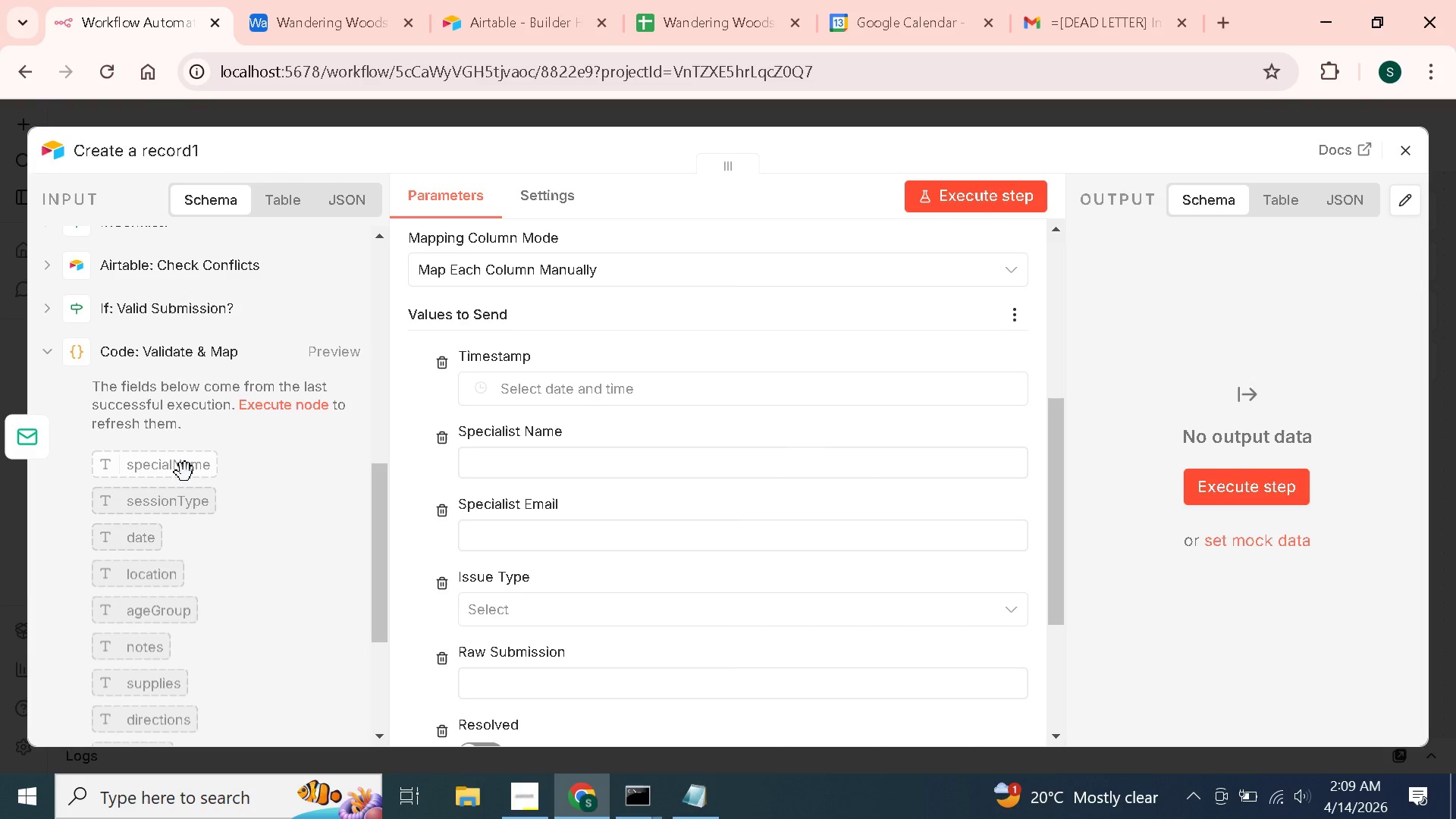 
left_click_drag(start_coordinate=[185, 472], to_coordinate=[534, 460])
 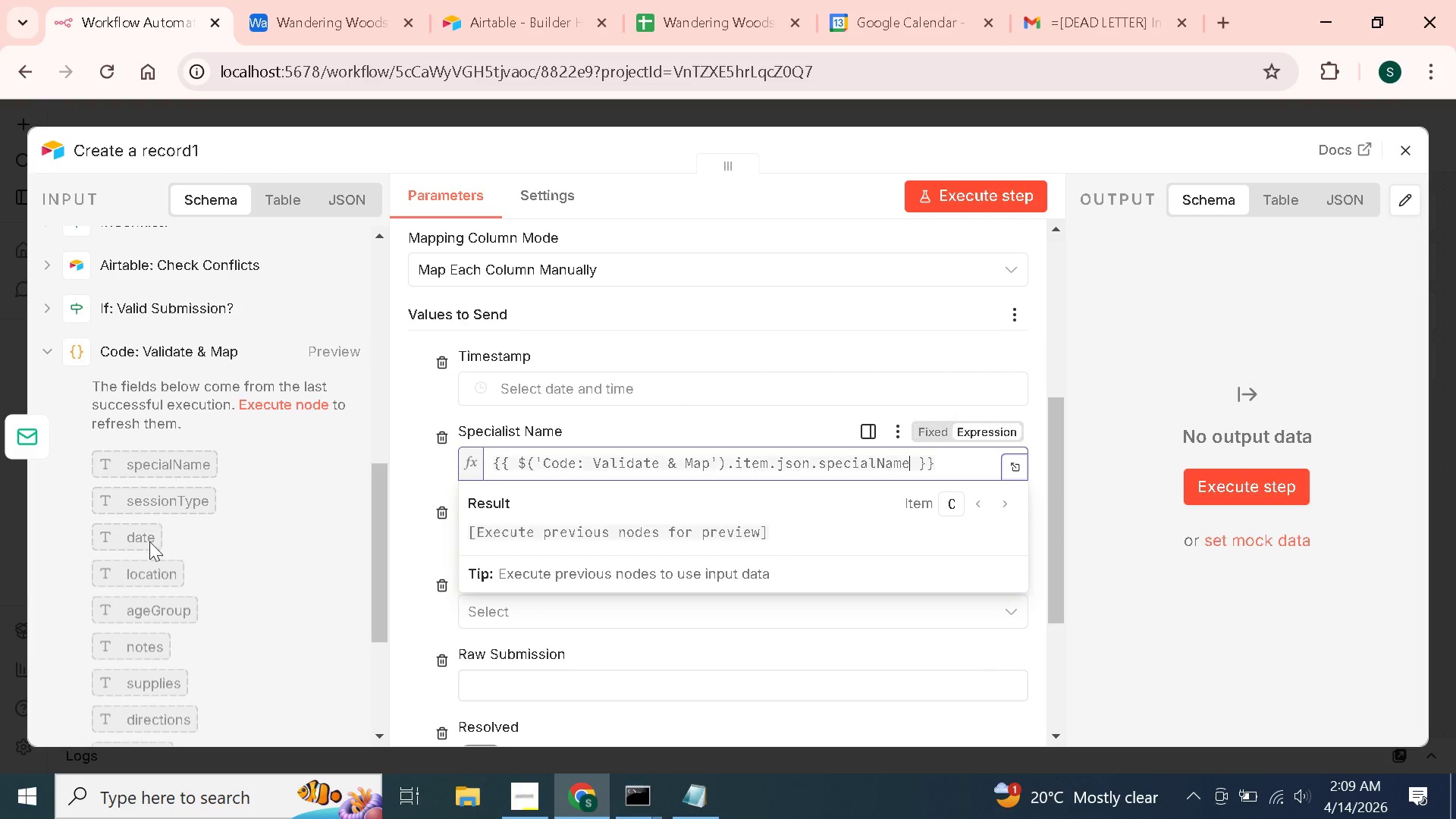 
scroll: coordinate [150, 592], scroll_direction: down, amount: 2.0
 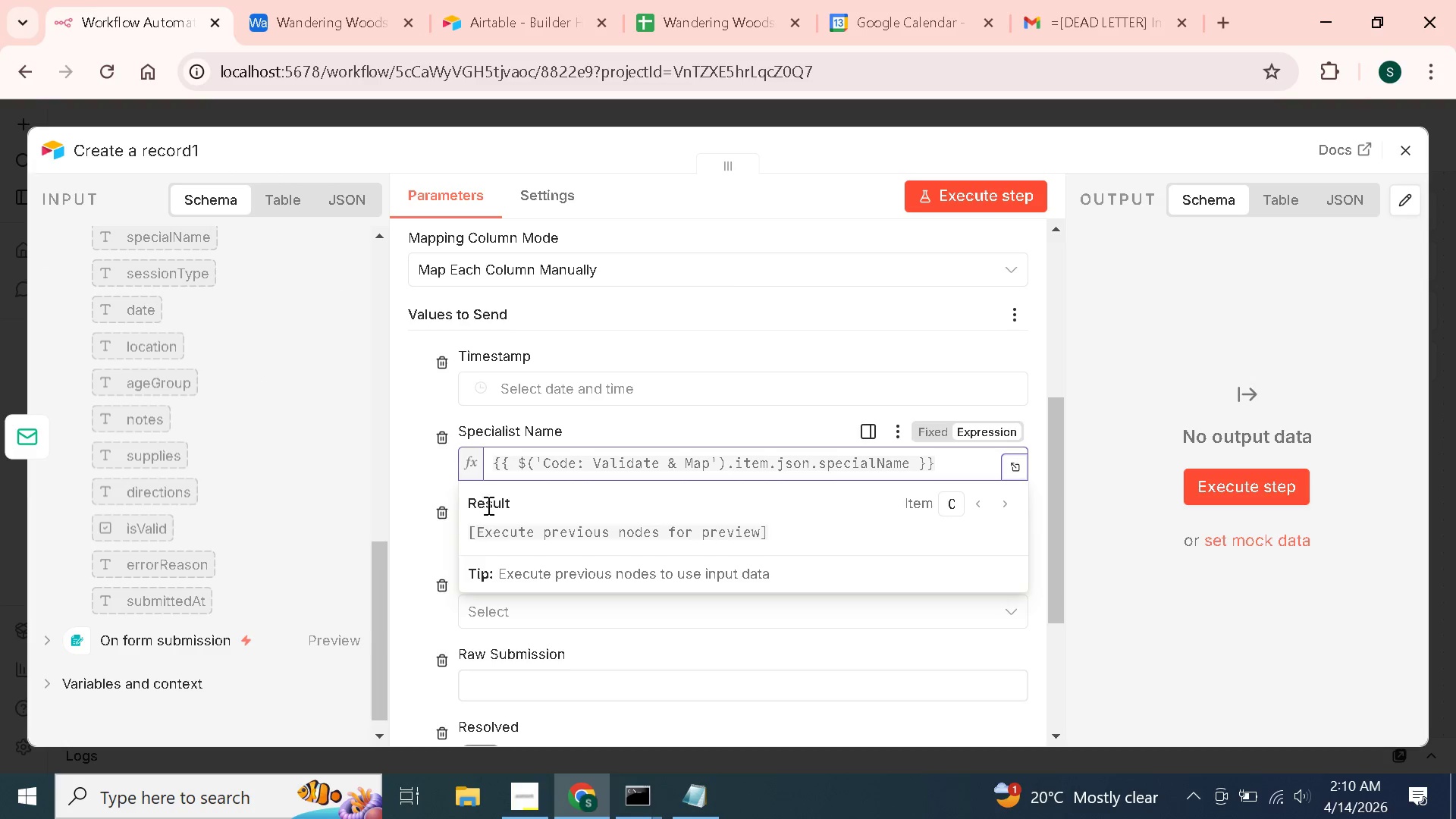 
left_click([412, 475])
 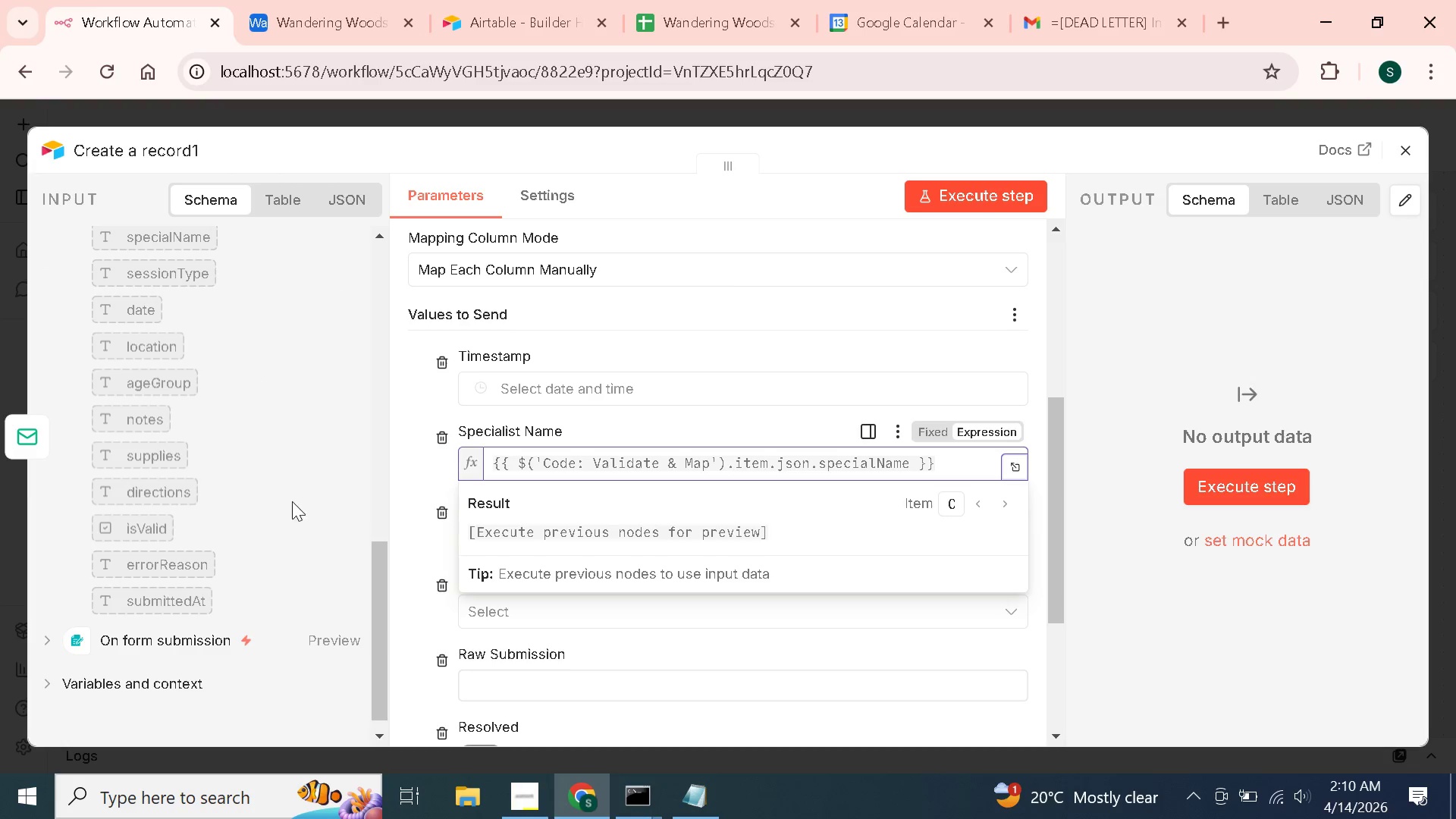 
scroll: coordinate [268, 504], scroll_direction: up, amount: 1.0
 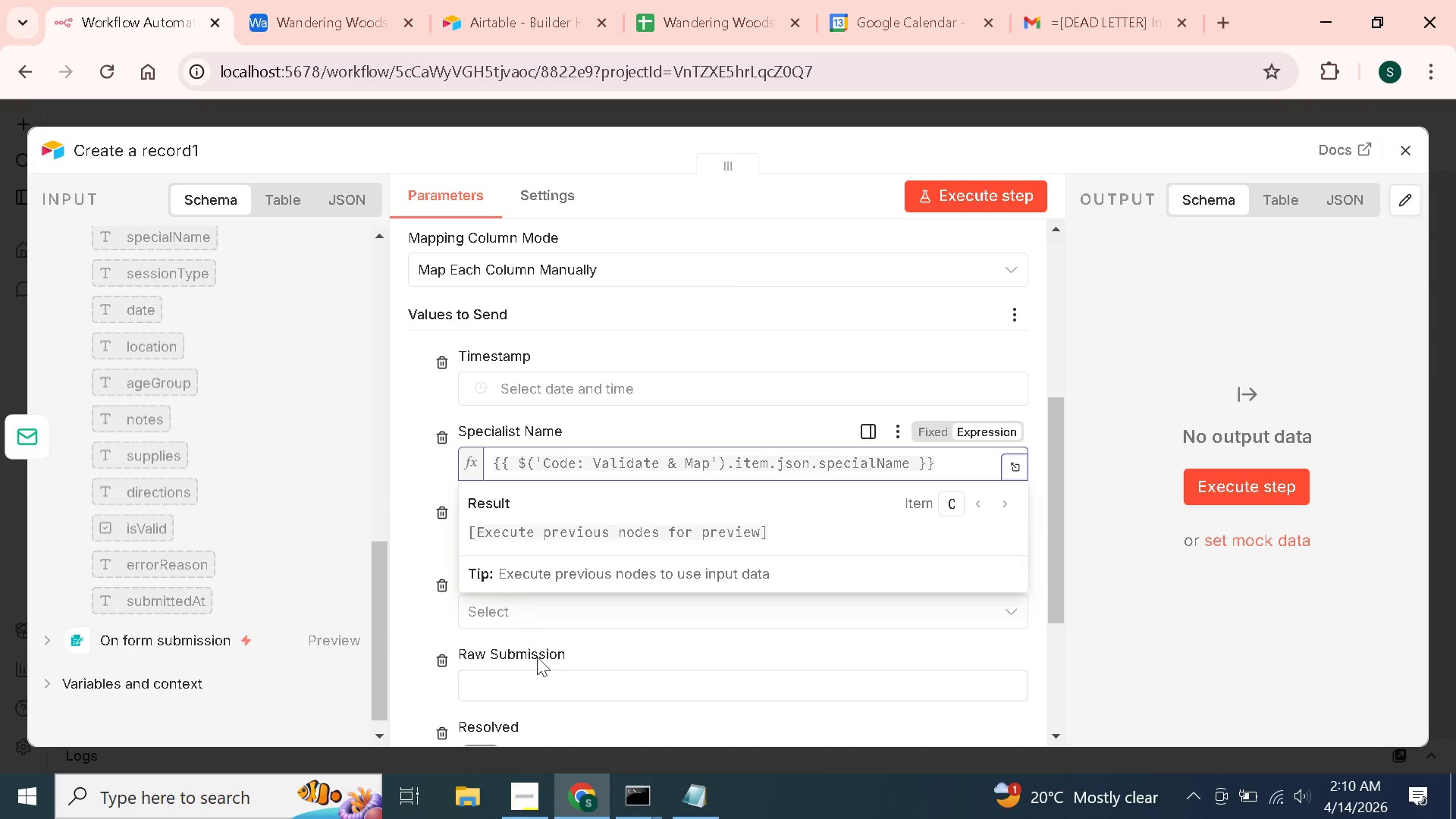 
wait(5.35)
 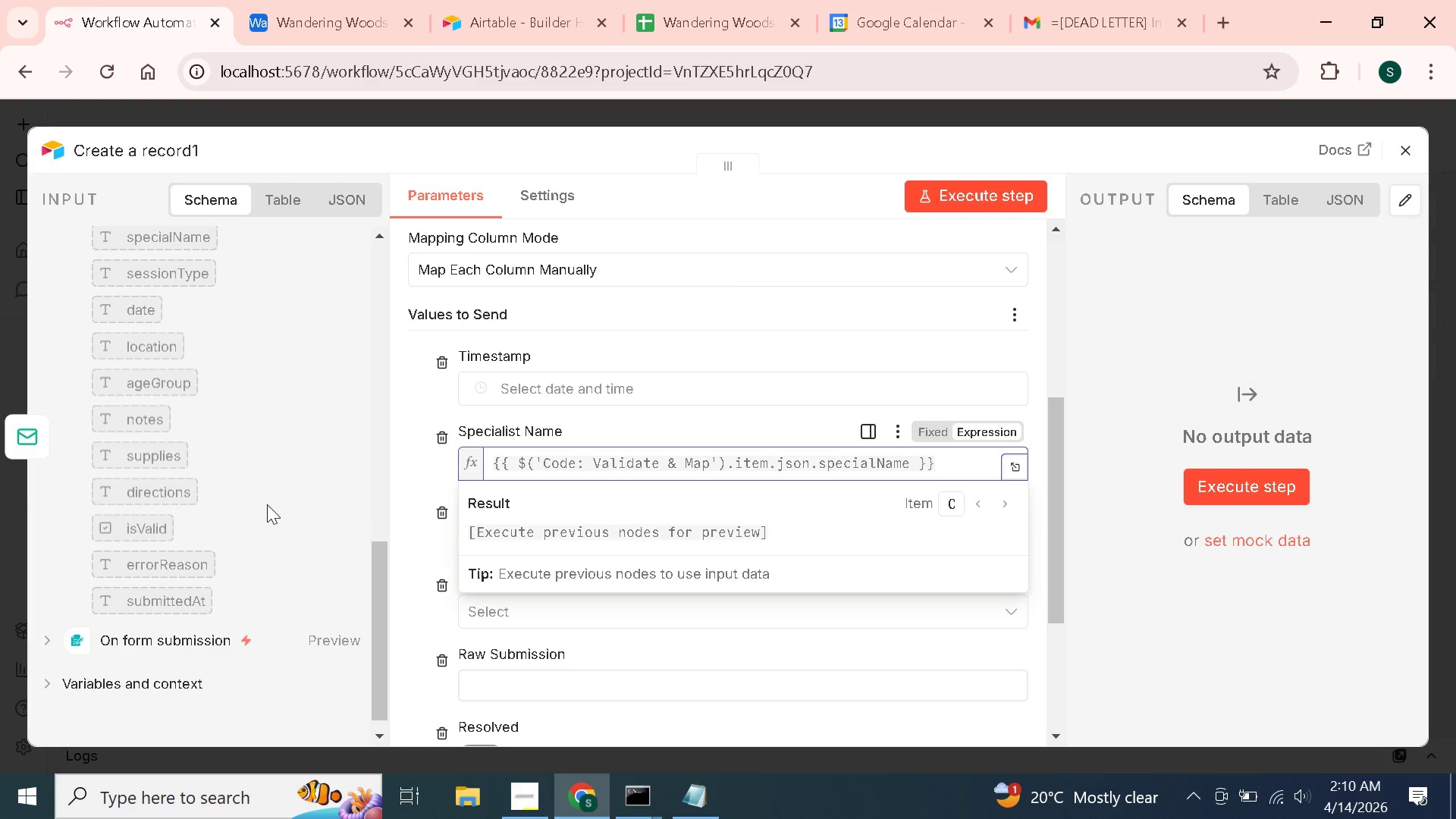 
left_click([535, 795])